 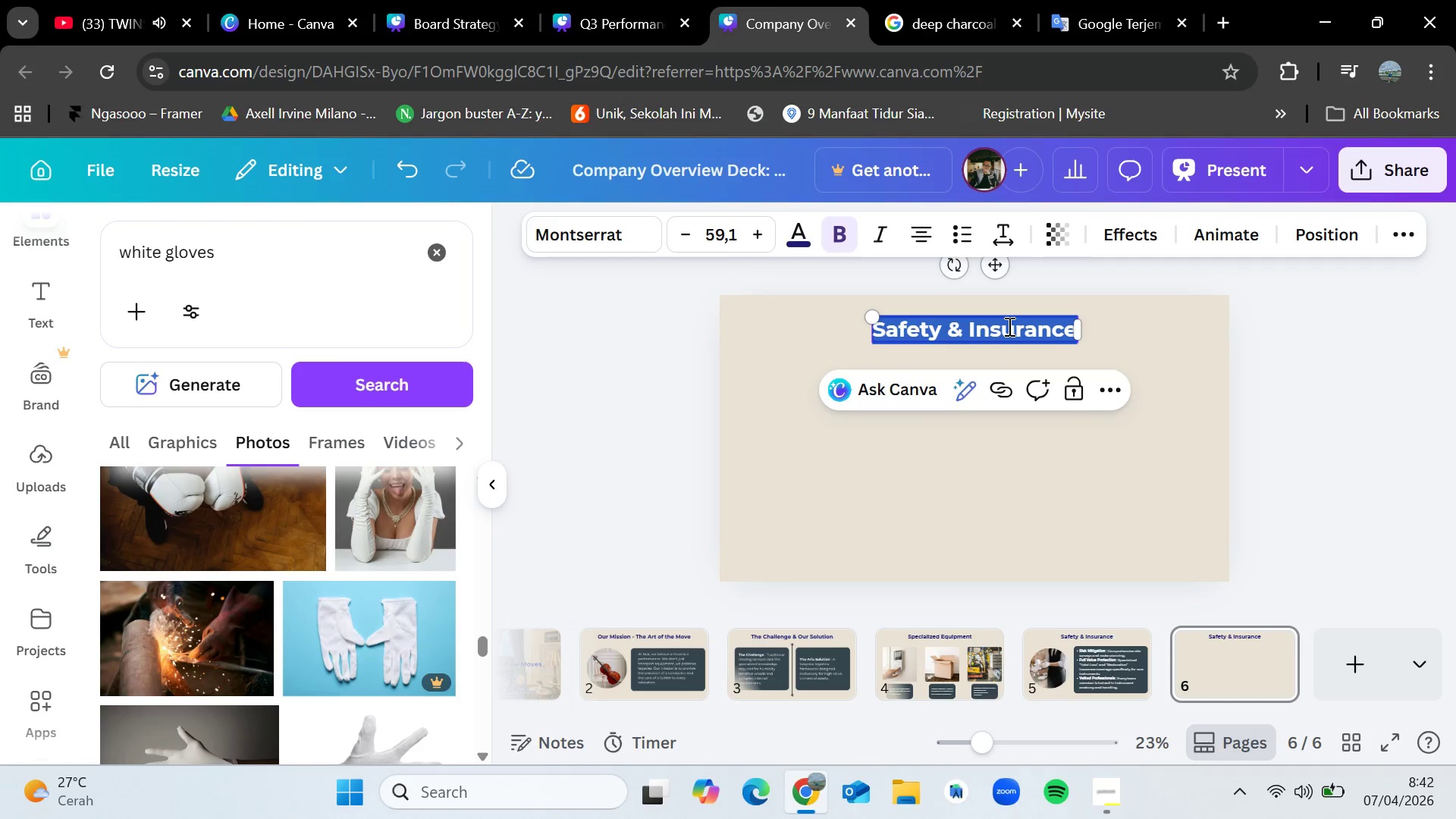 
key(Control+V)
 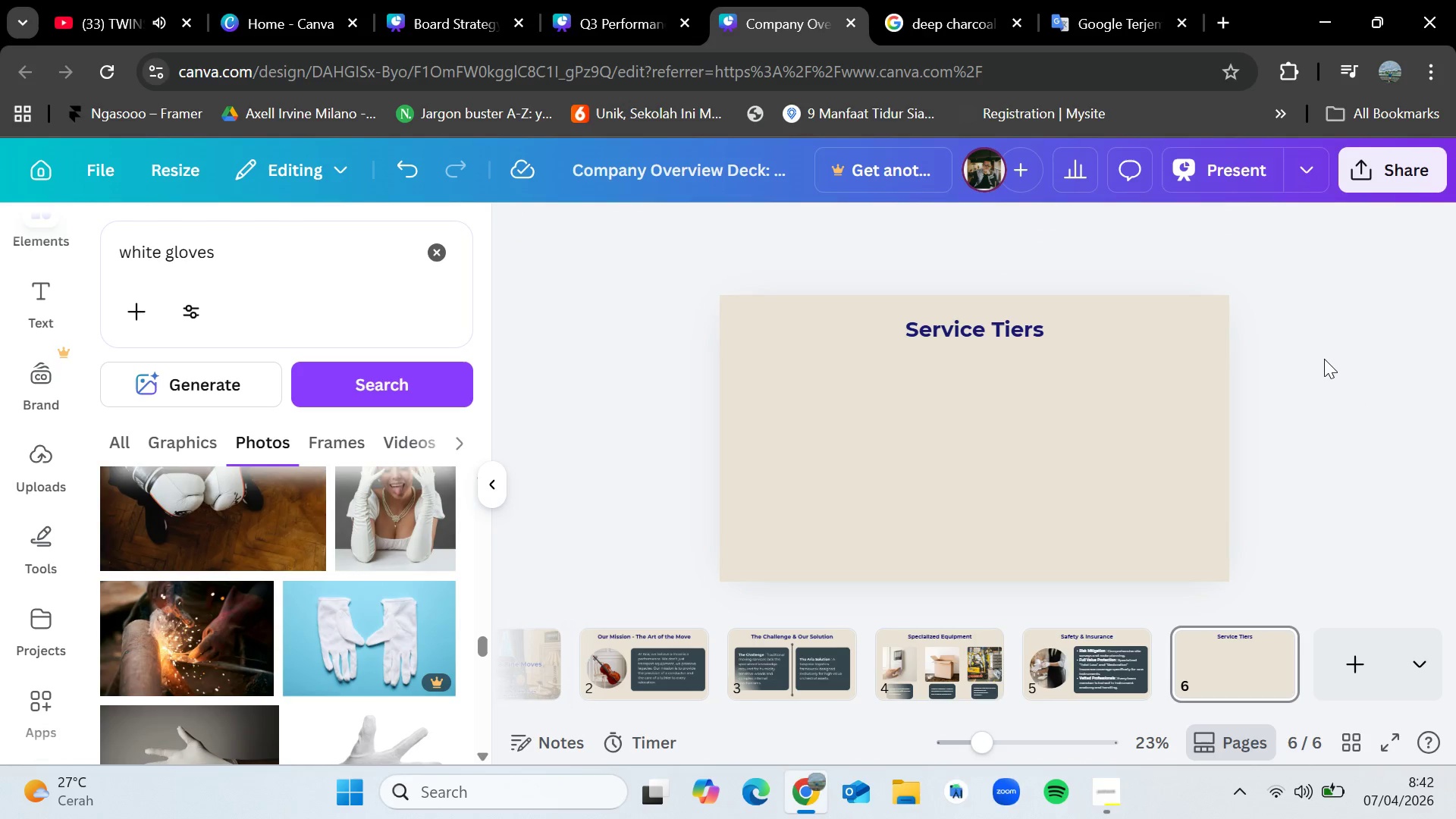 
wait(8.05)
 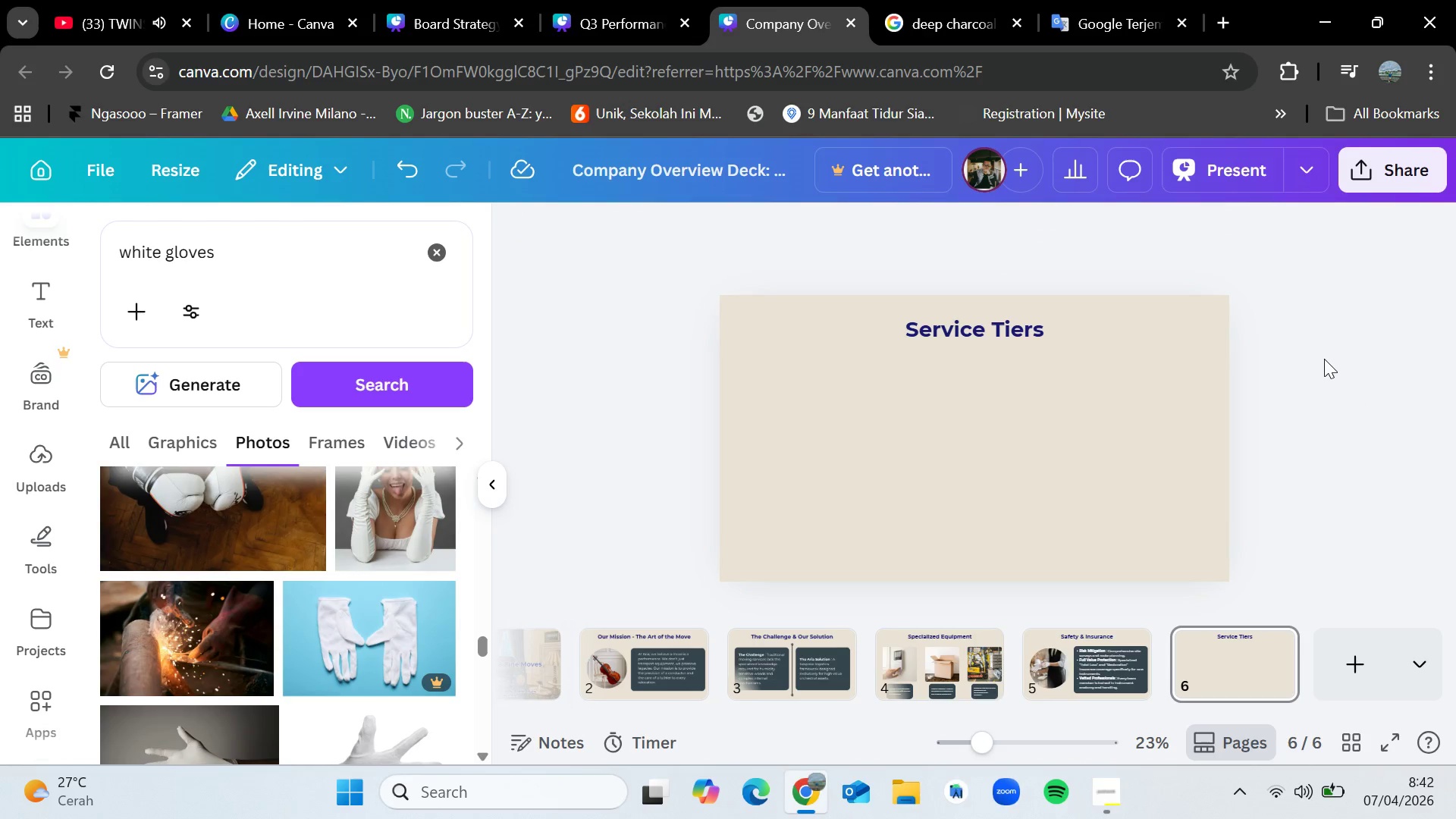 
left_click([445, 255])
 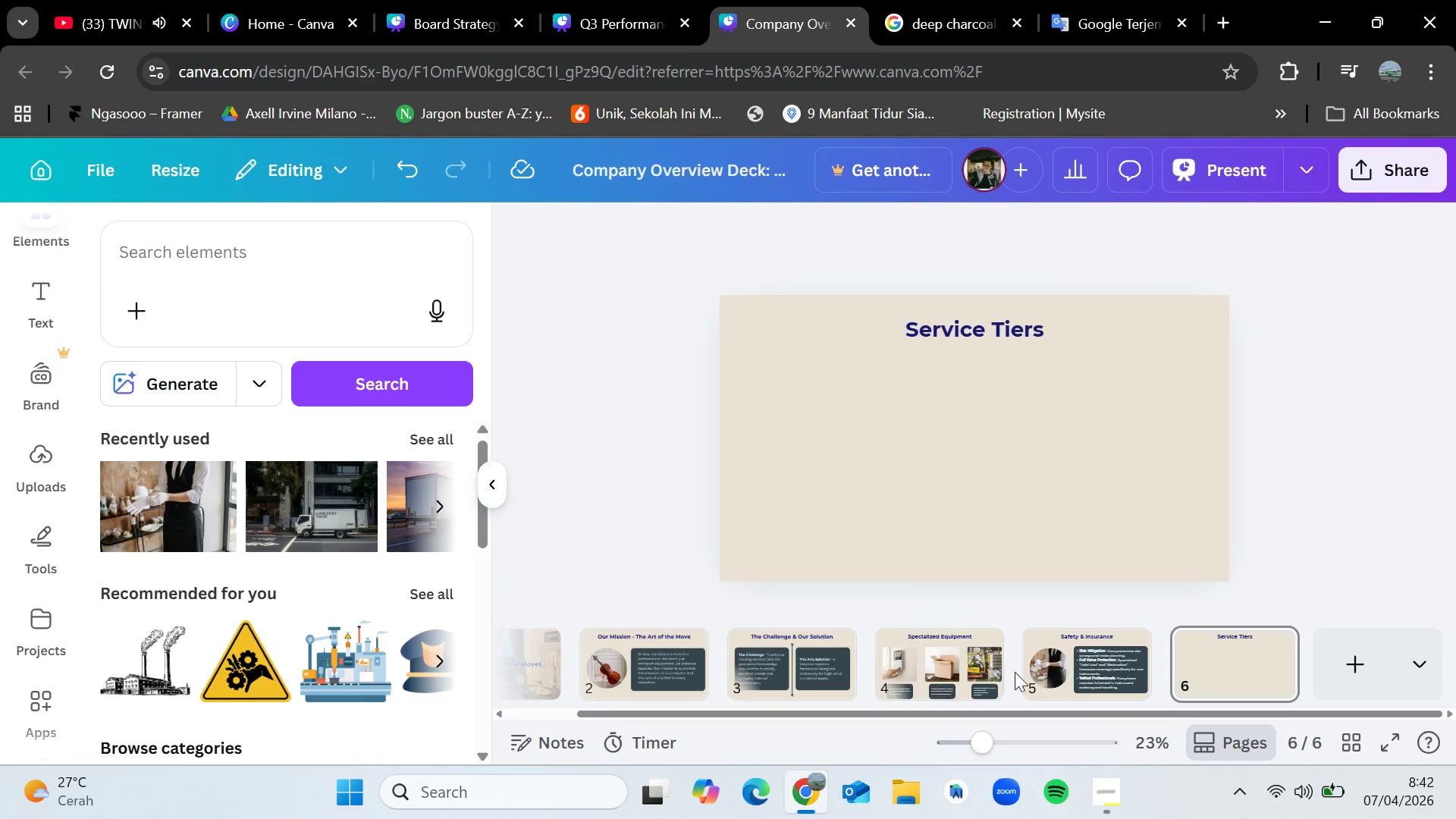 
left_click([1054, 670])
 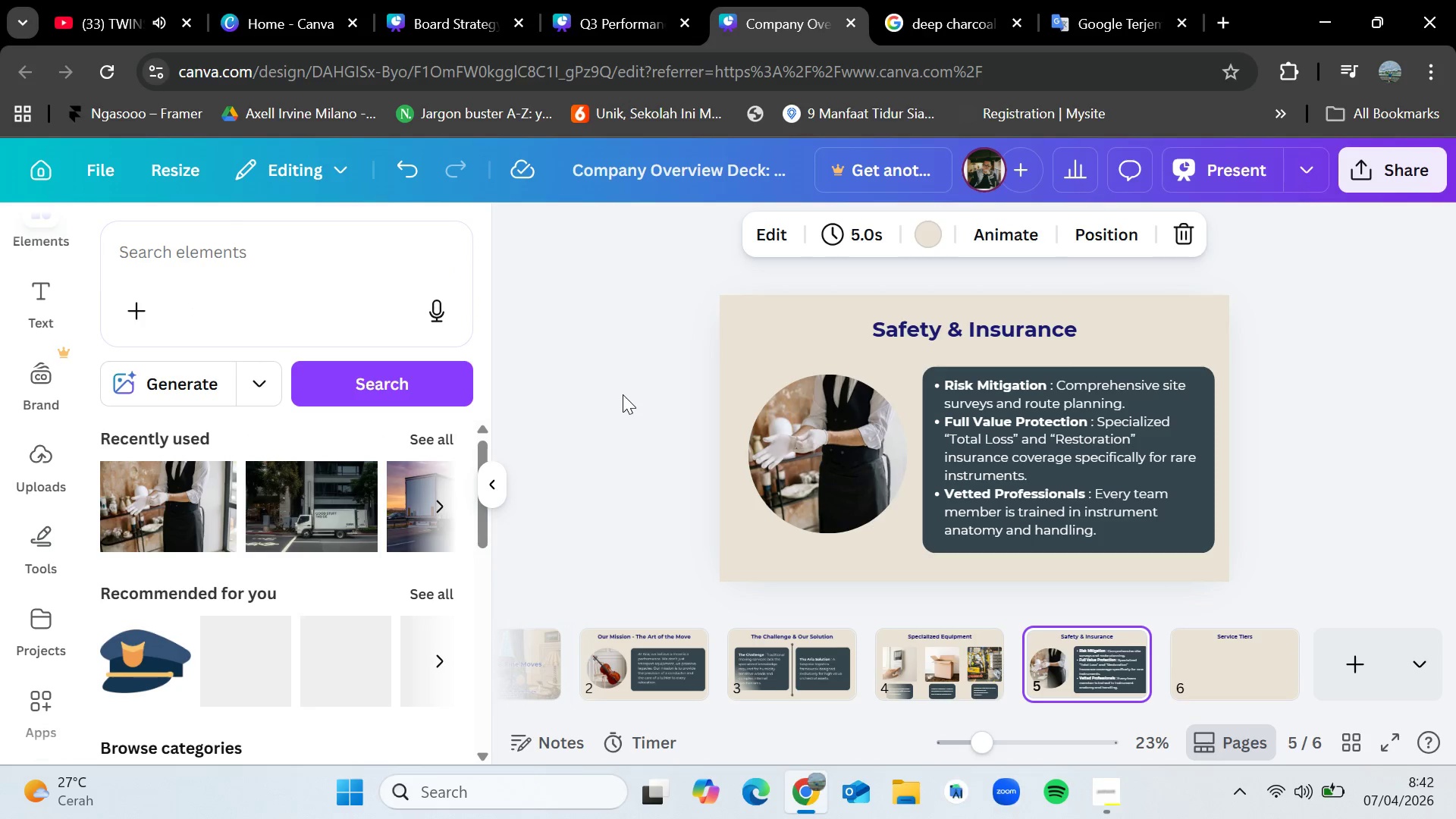 
left_click_drag(start_coordinate=[623, 394], to_coordinate=[1307, 576])
 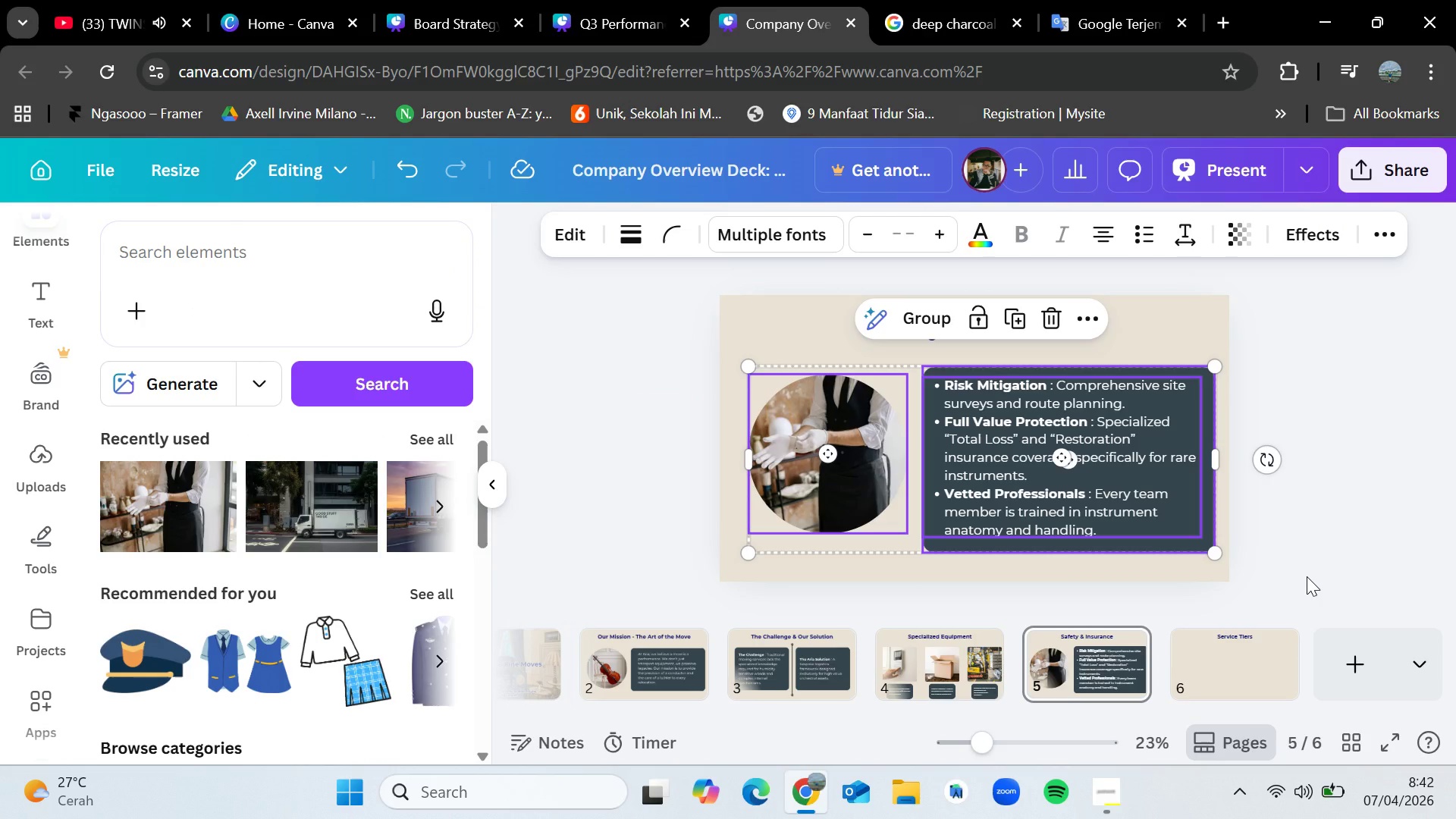 
key(Control+C)
 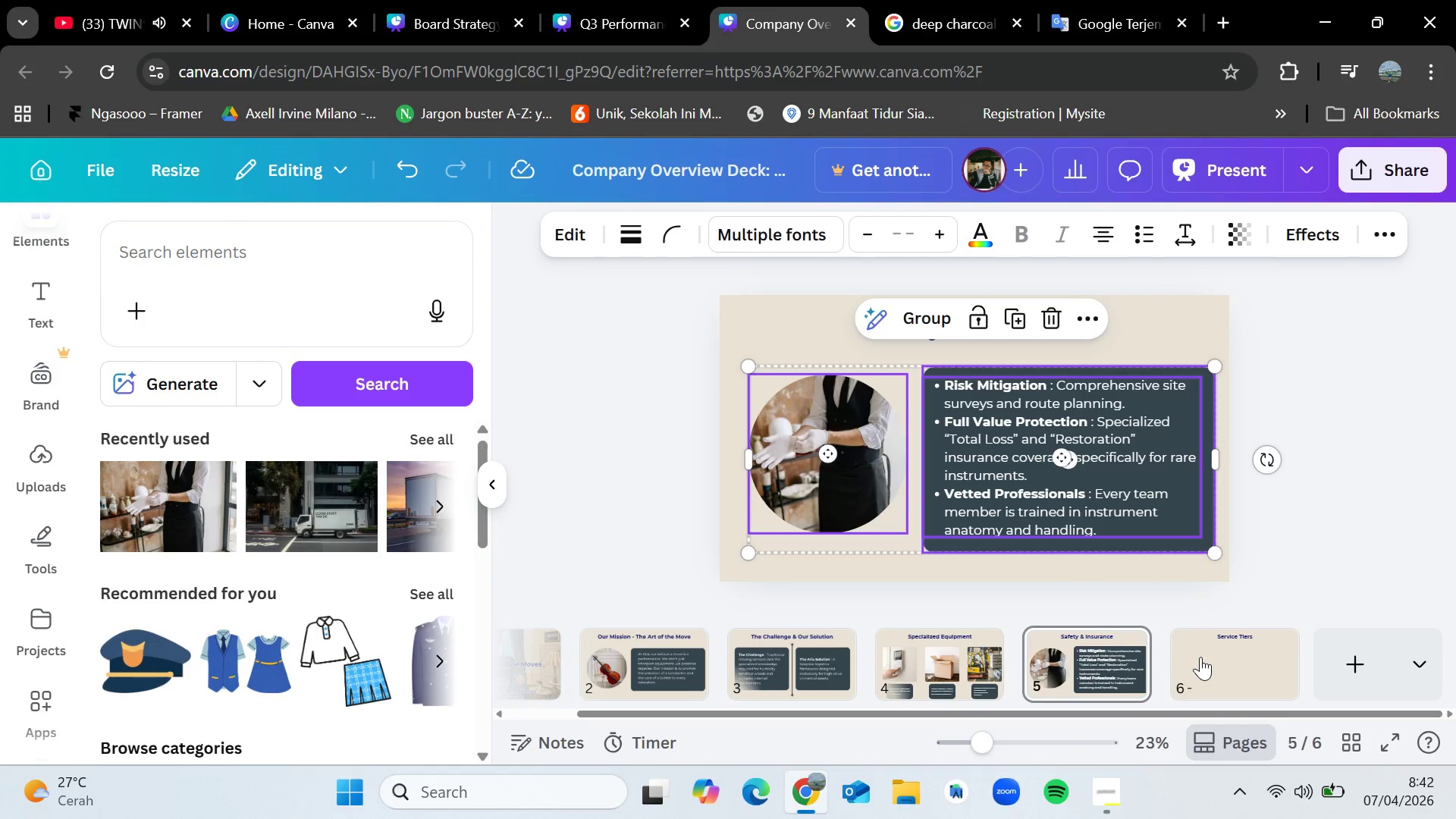 
left_click([1200, 657])
 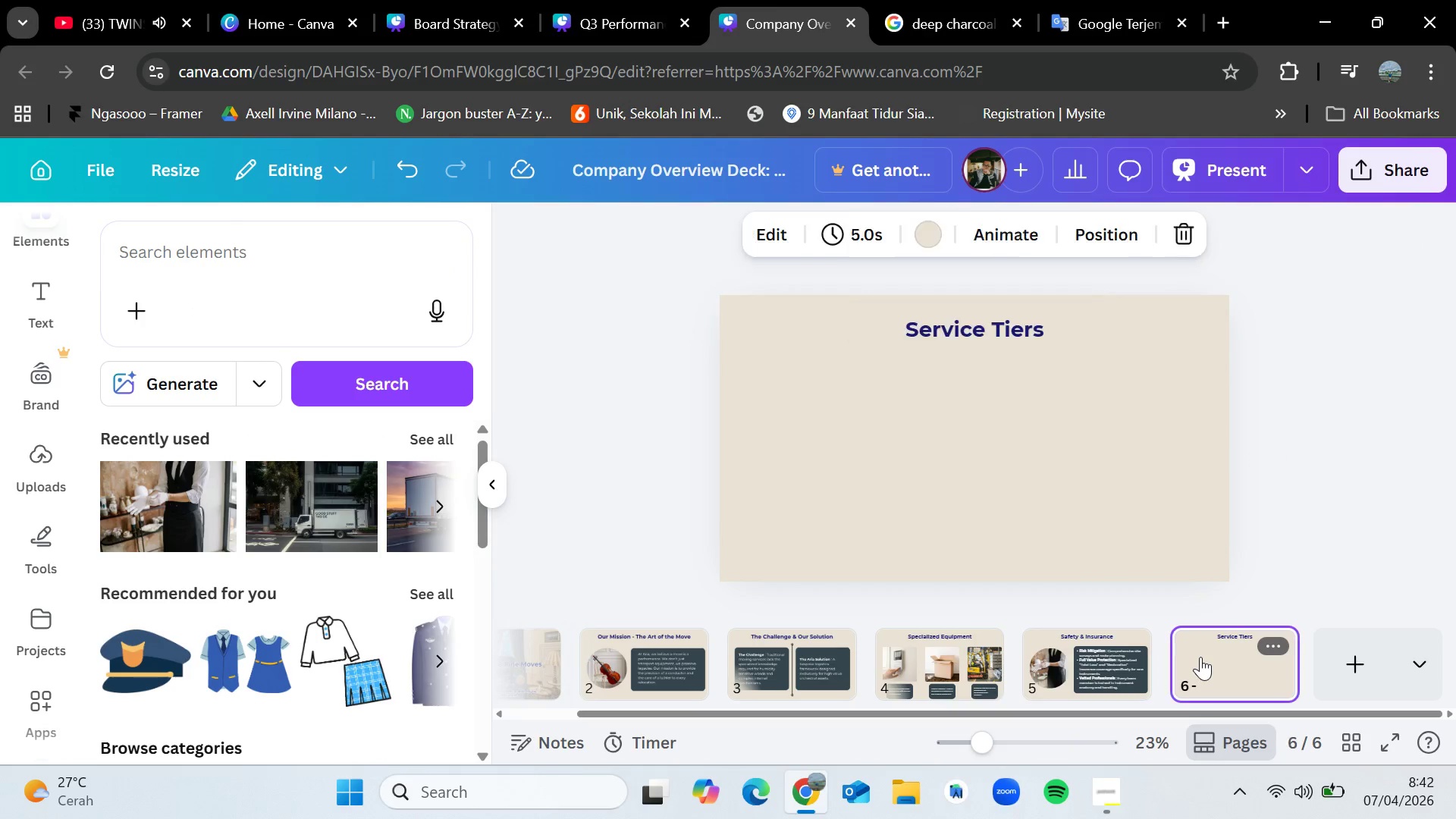 
key(Control+V)
 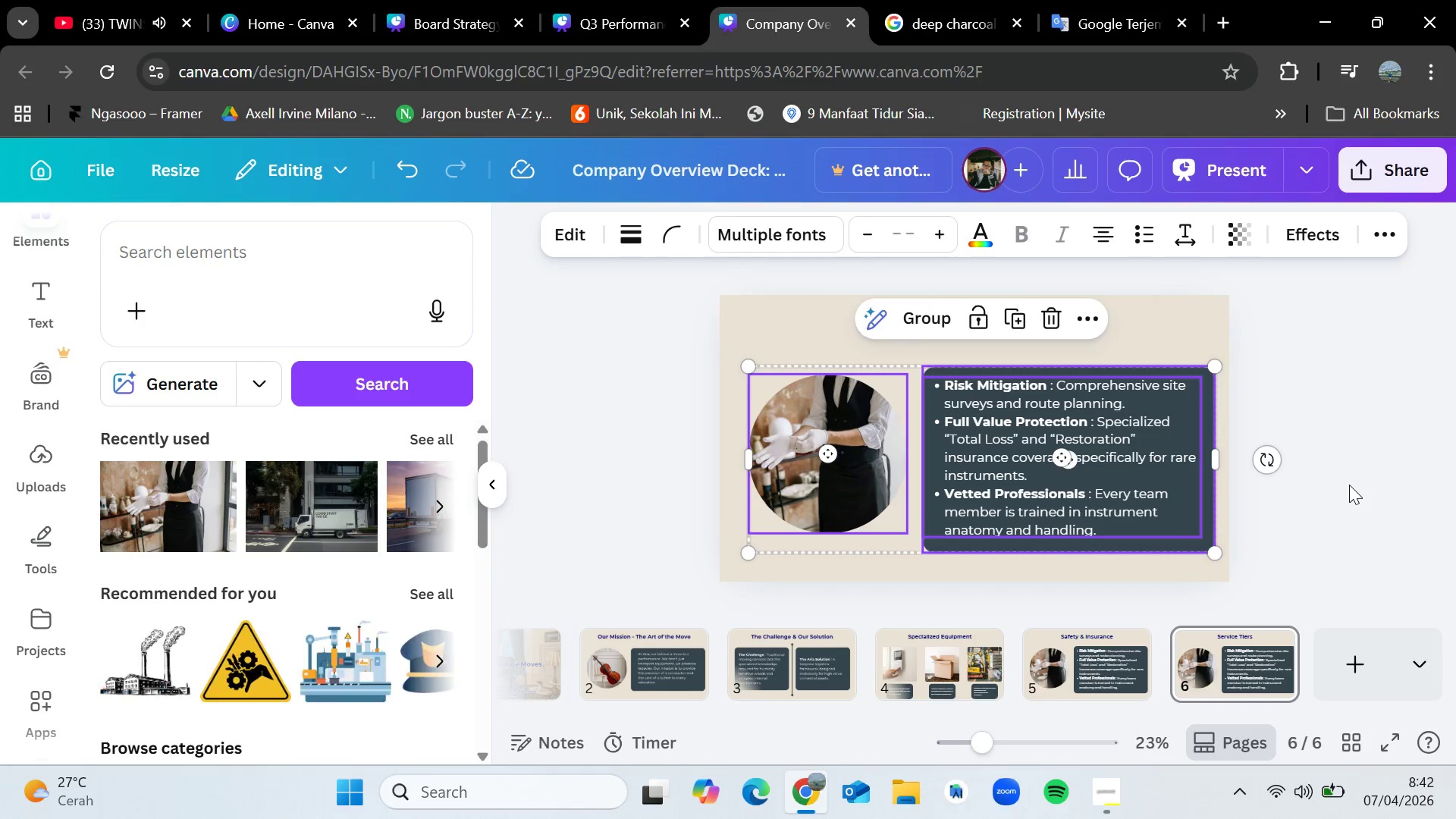 
left_click([1349, 485])
 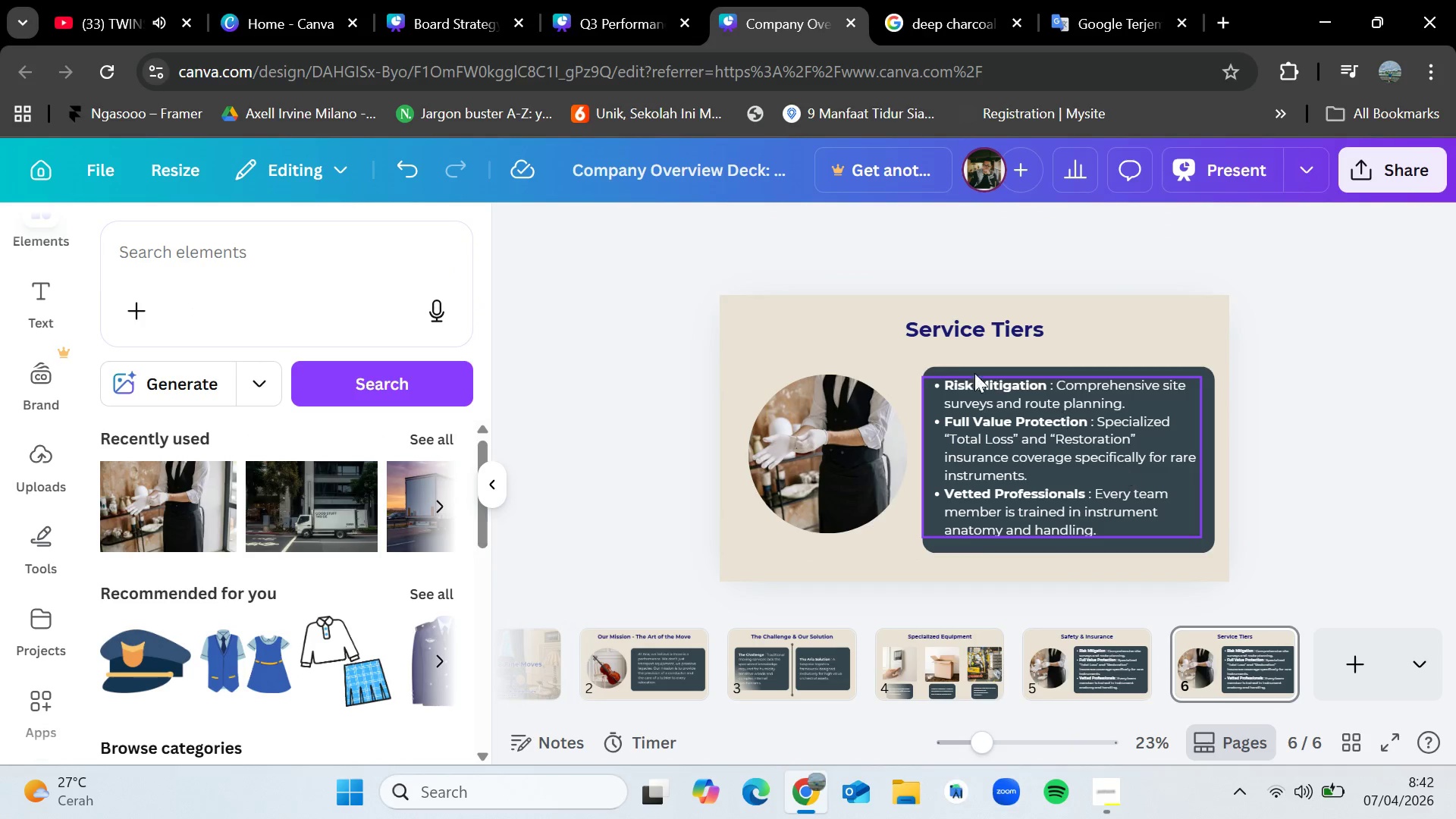 
left_click([351, 300])
 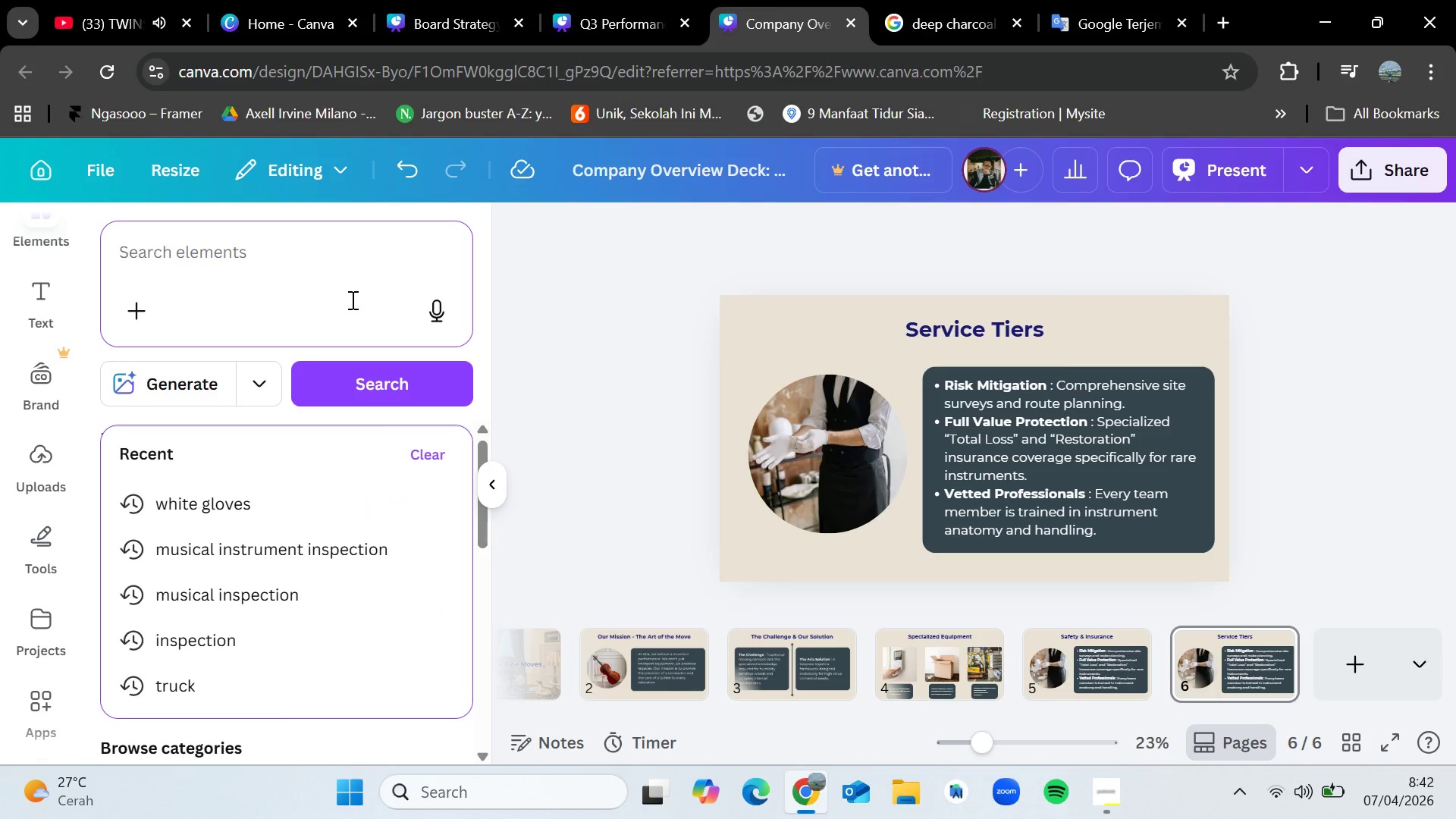 
type(trc)
key(Backspace)
type(uck)
 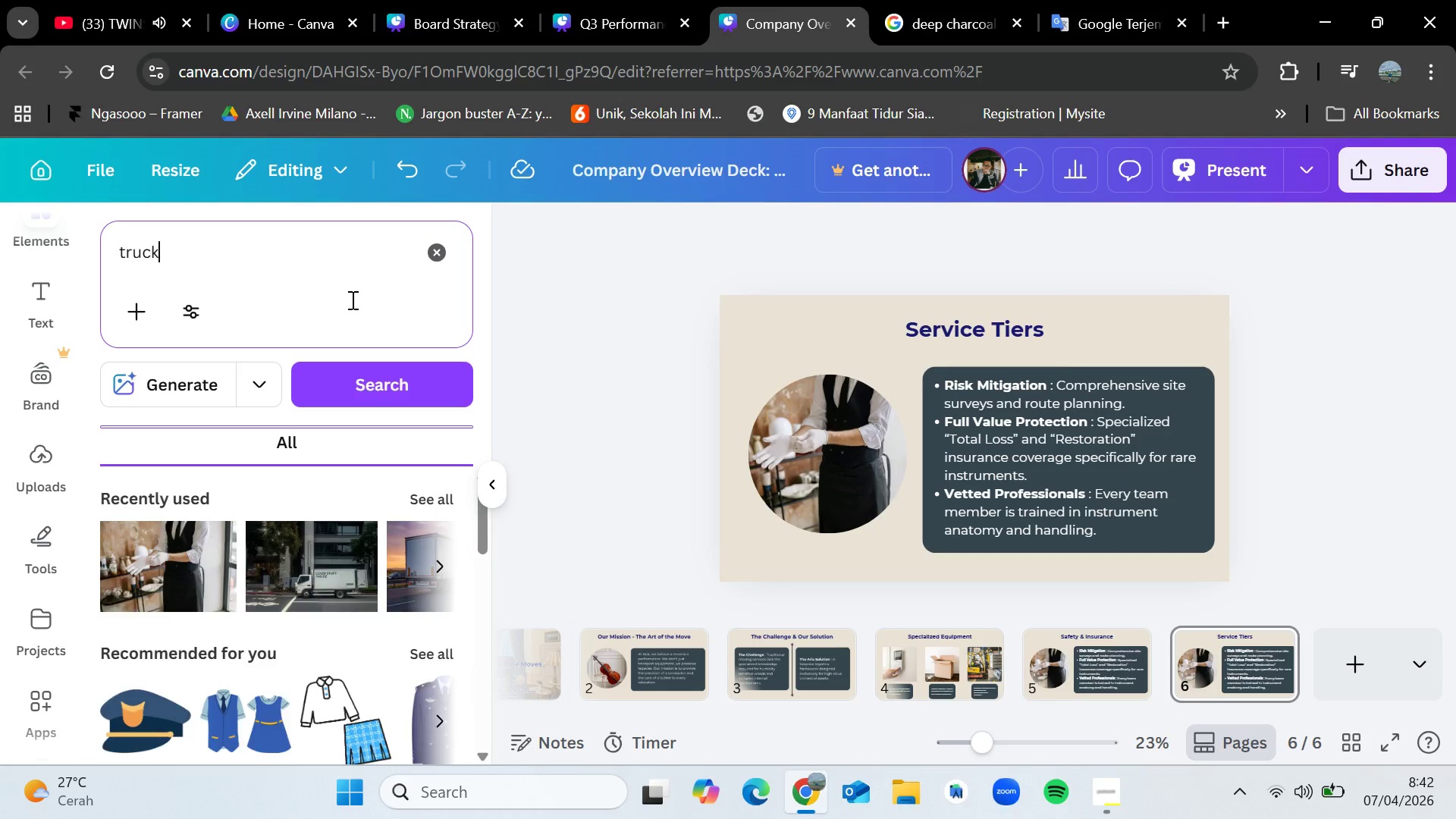 
key(Enter)
 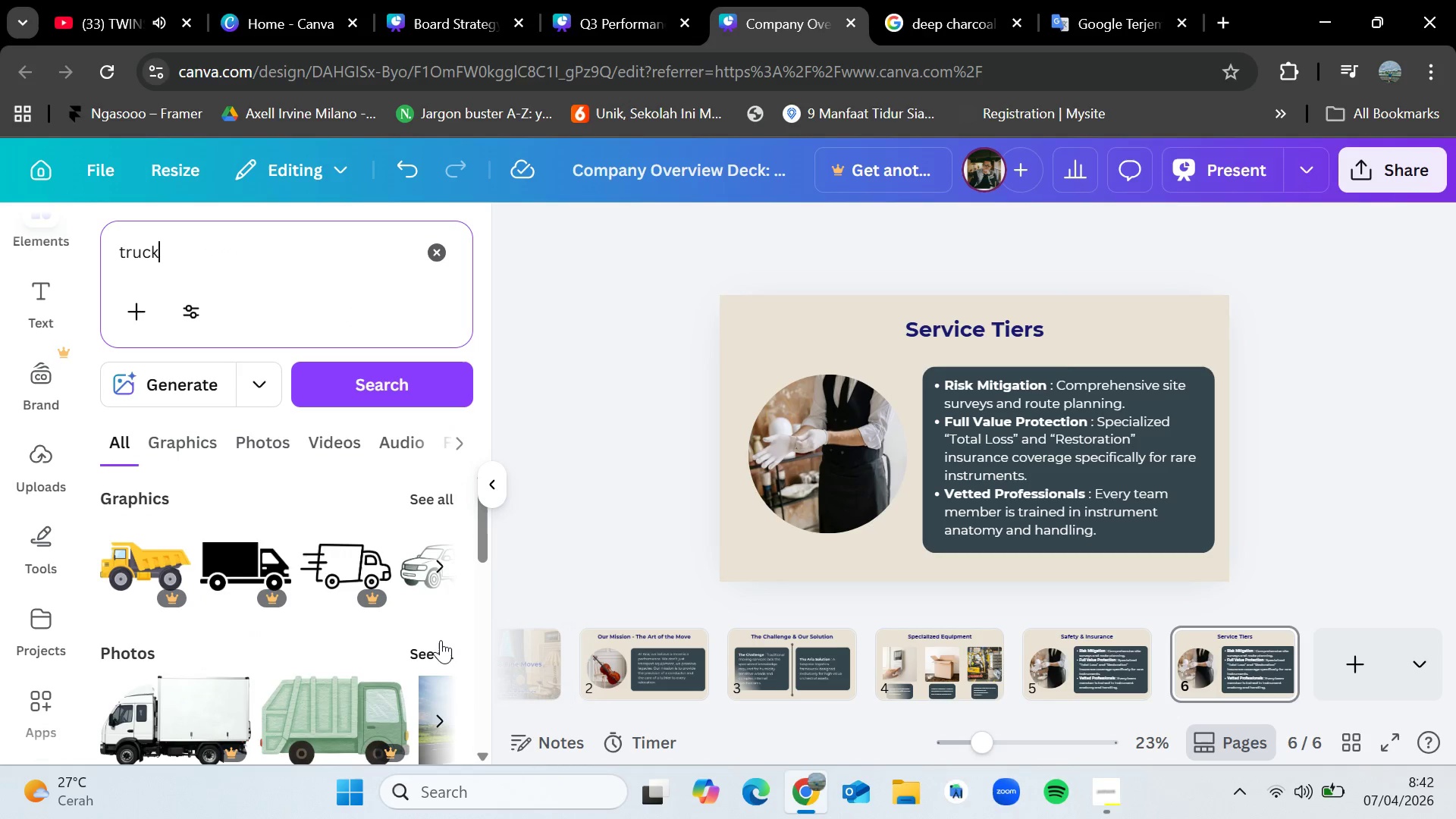 
left_click([435, 645])
 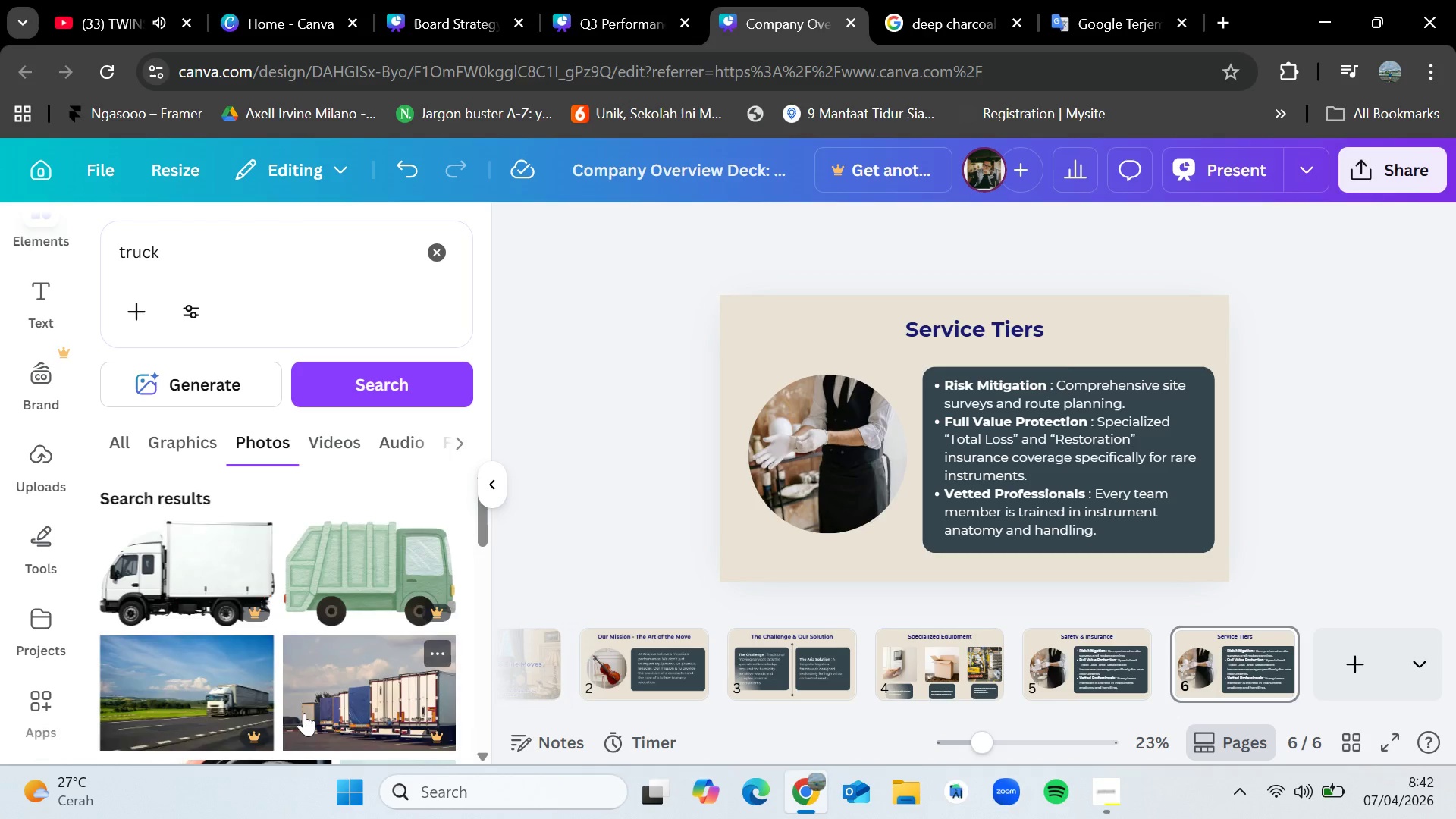 
scroll: coordinate [304, 713], scroll_direction: down, amount: 8.0
 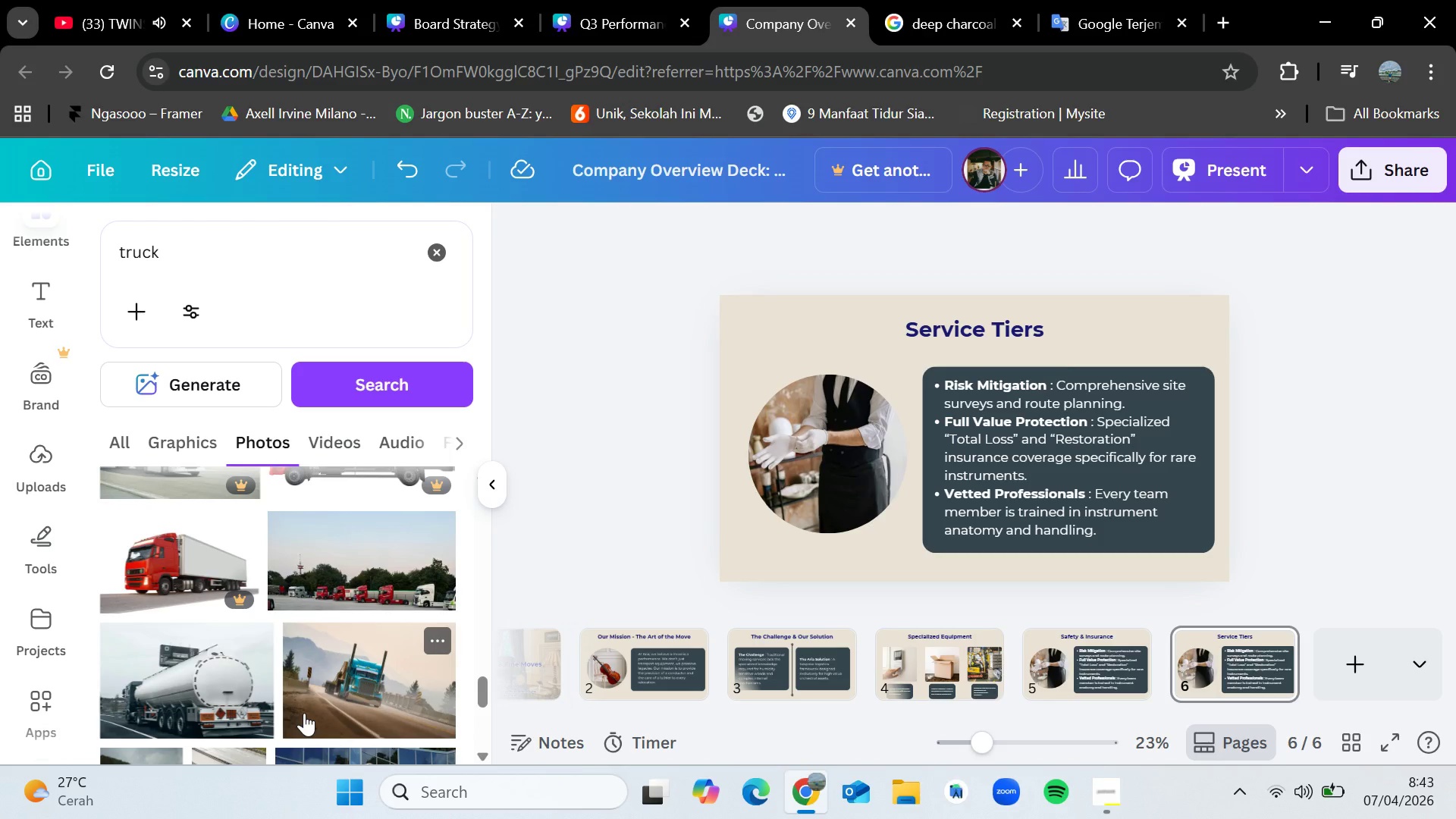 
scroll: coordinate [304, 713], scroll_direction: down, amount: 6.0
 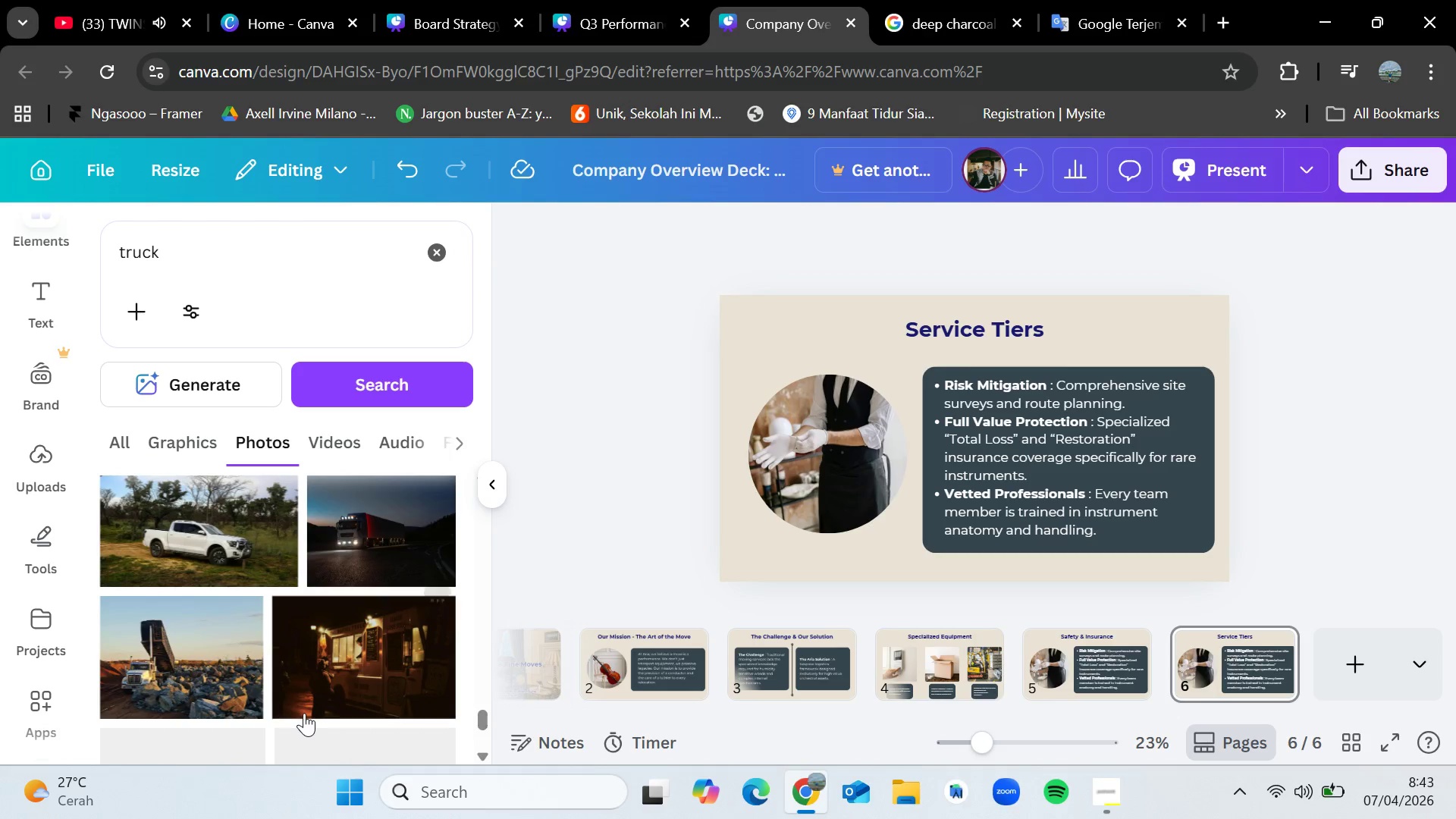 
scroll: coordinate [304, 713], scroll_direction: down, amount: 4.0
 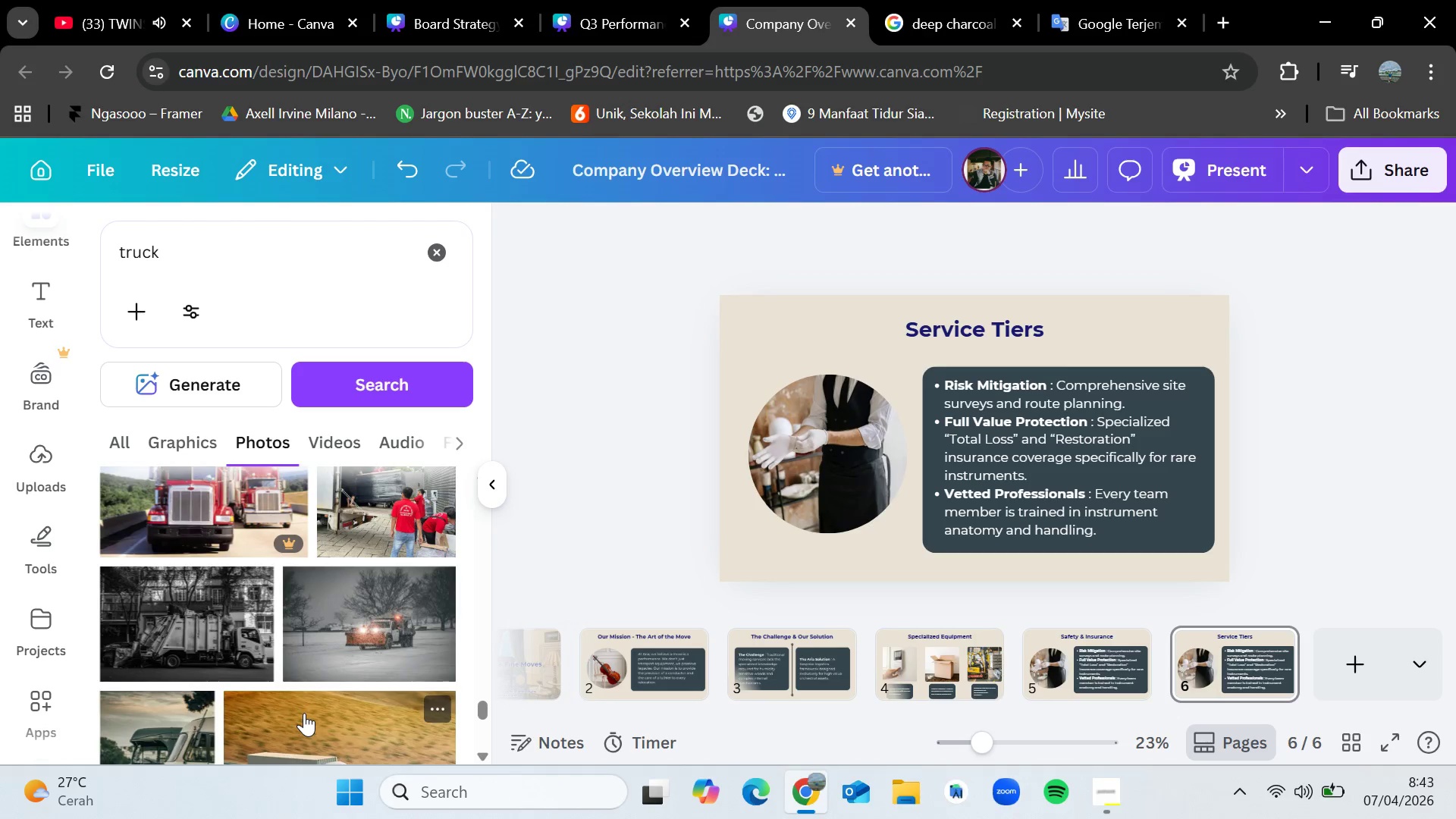 
scroll: coordinate [304, 713], scroll_direction: up, amount: 25.0
 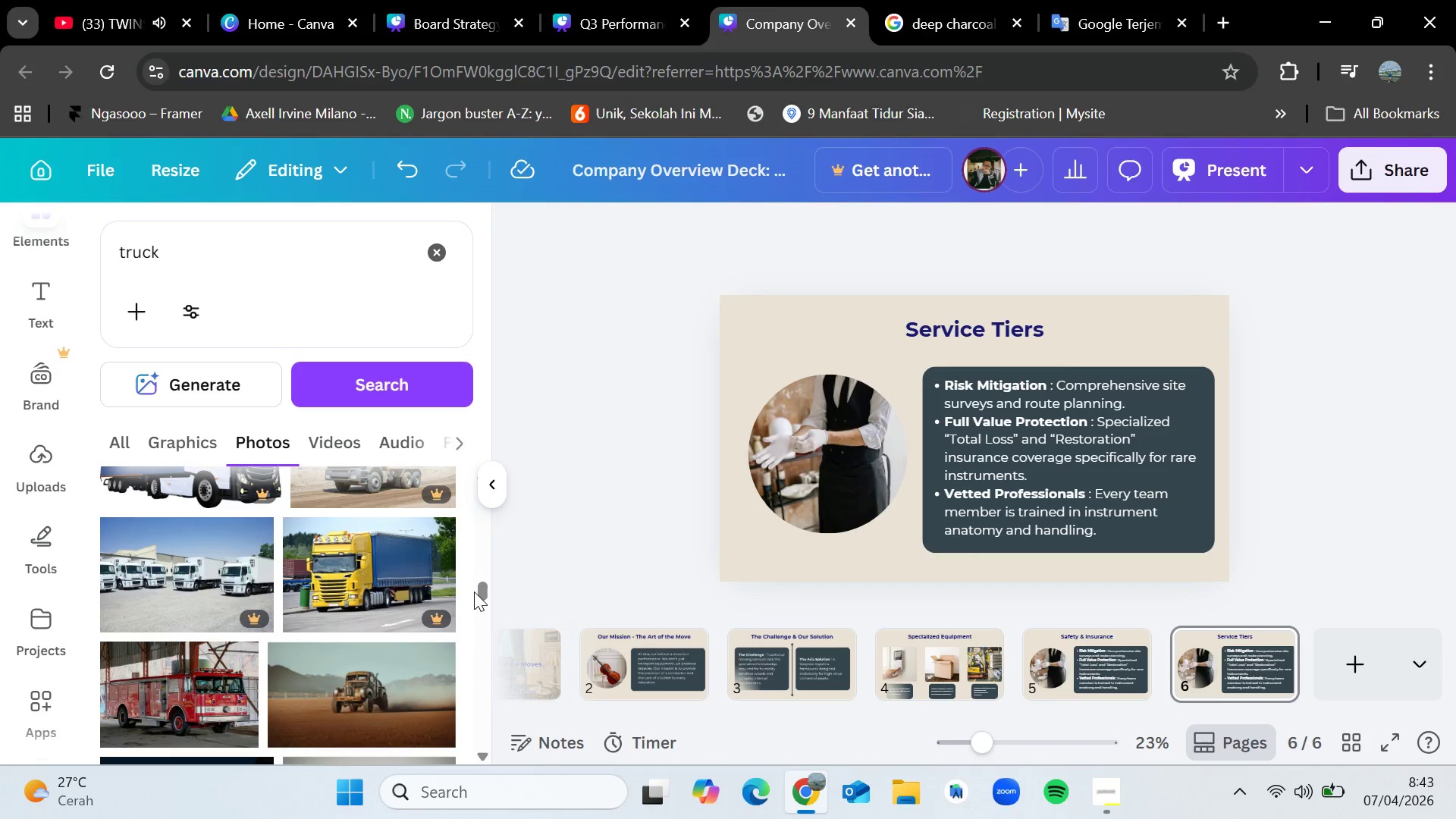 
left_click_drag(start_coordinate=[482, 589], to_coordinate=[485, 447])
 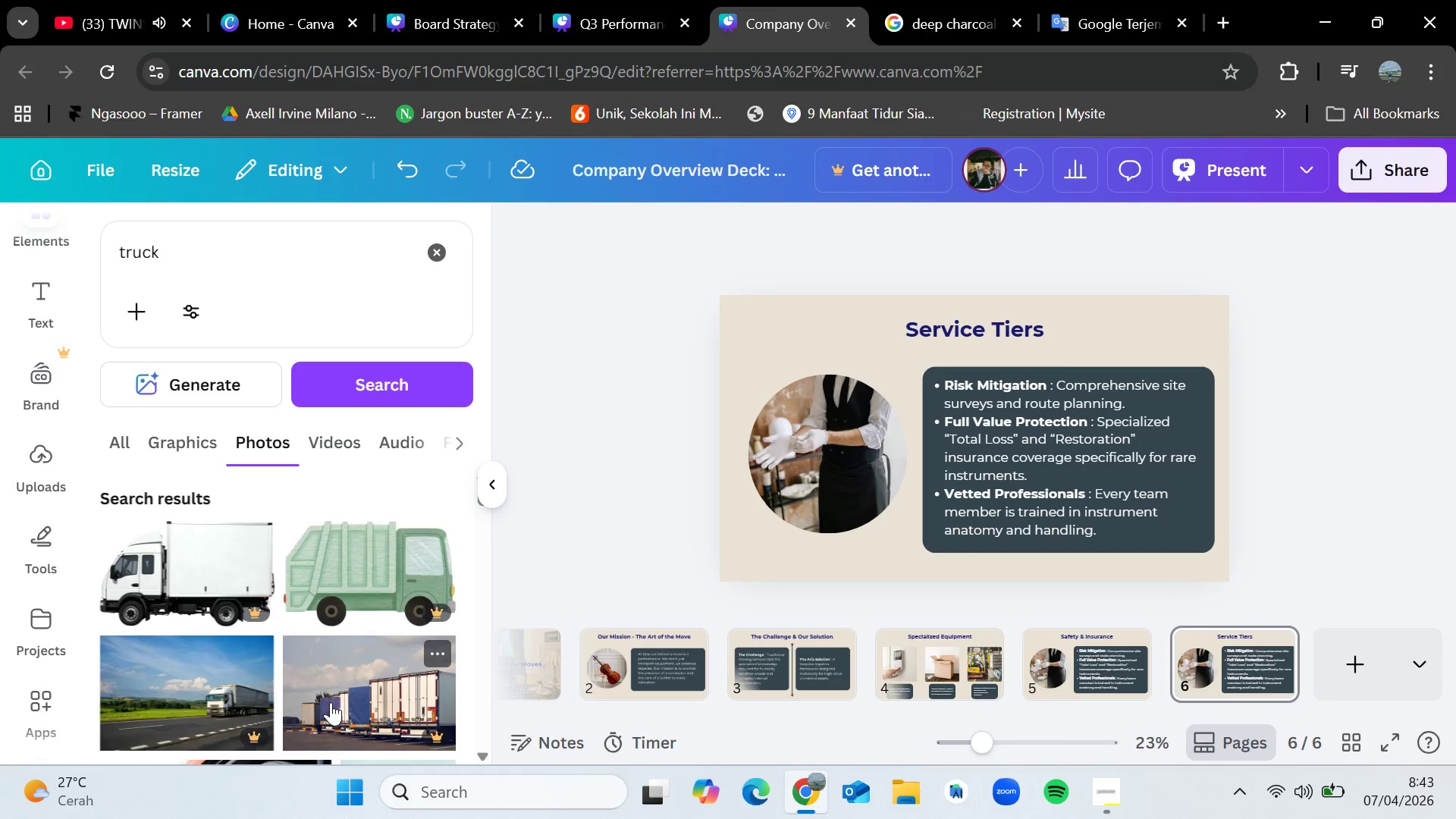 
scroll: coordinate [331, 702], scroll_direction: down, amount: 6.0
 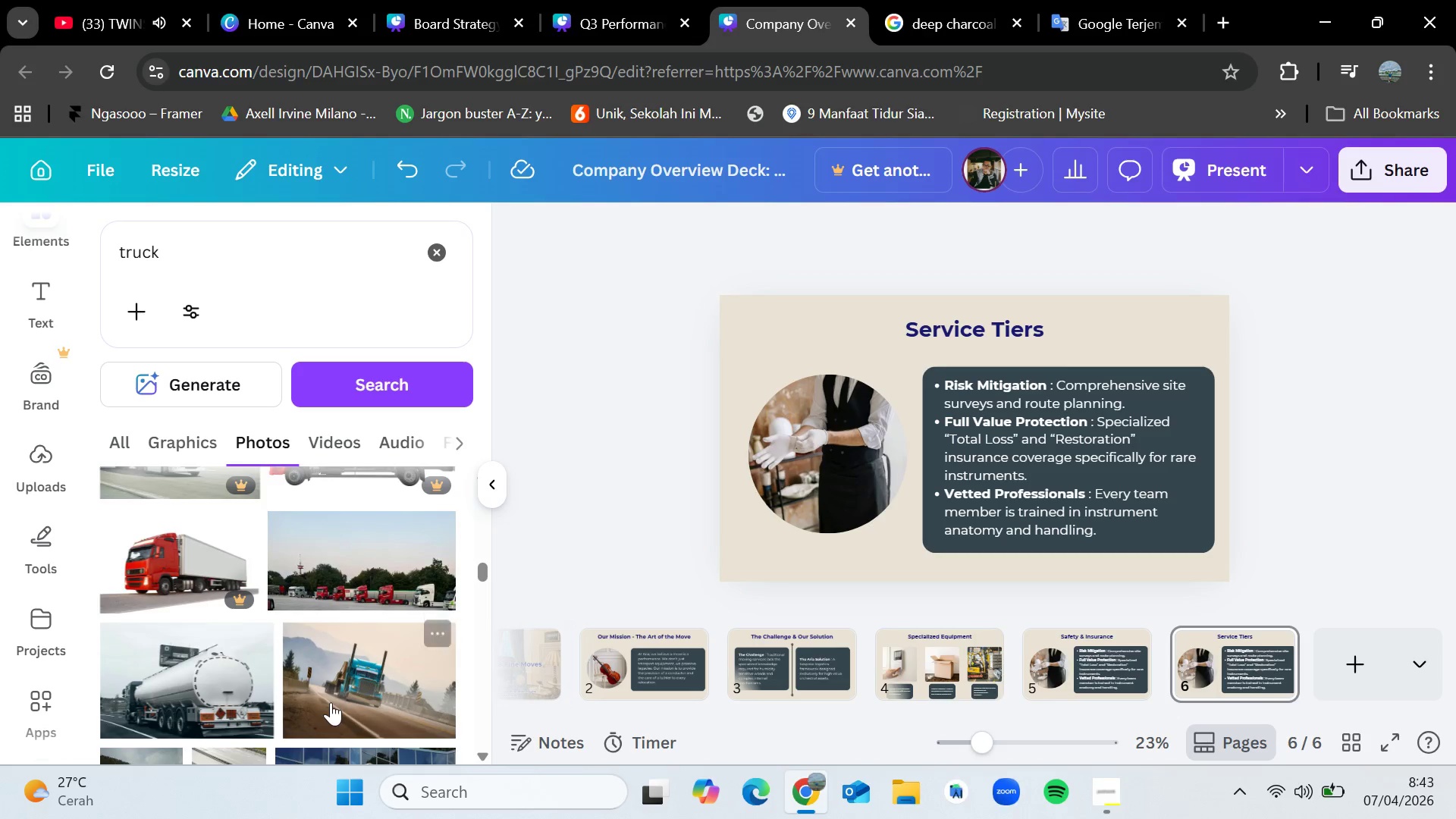 
left_click_drag(start_coordinate=[379, 560], to_coordinate=[829, 448])
 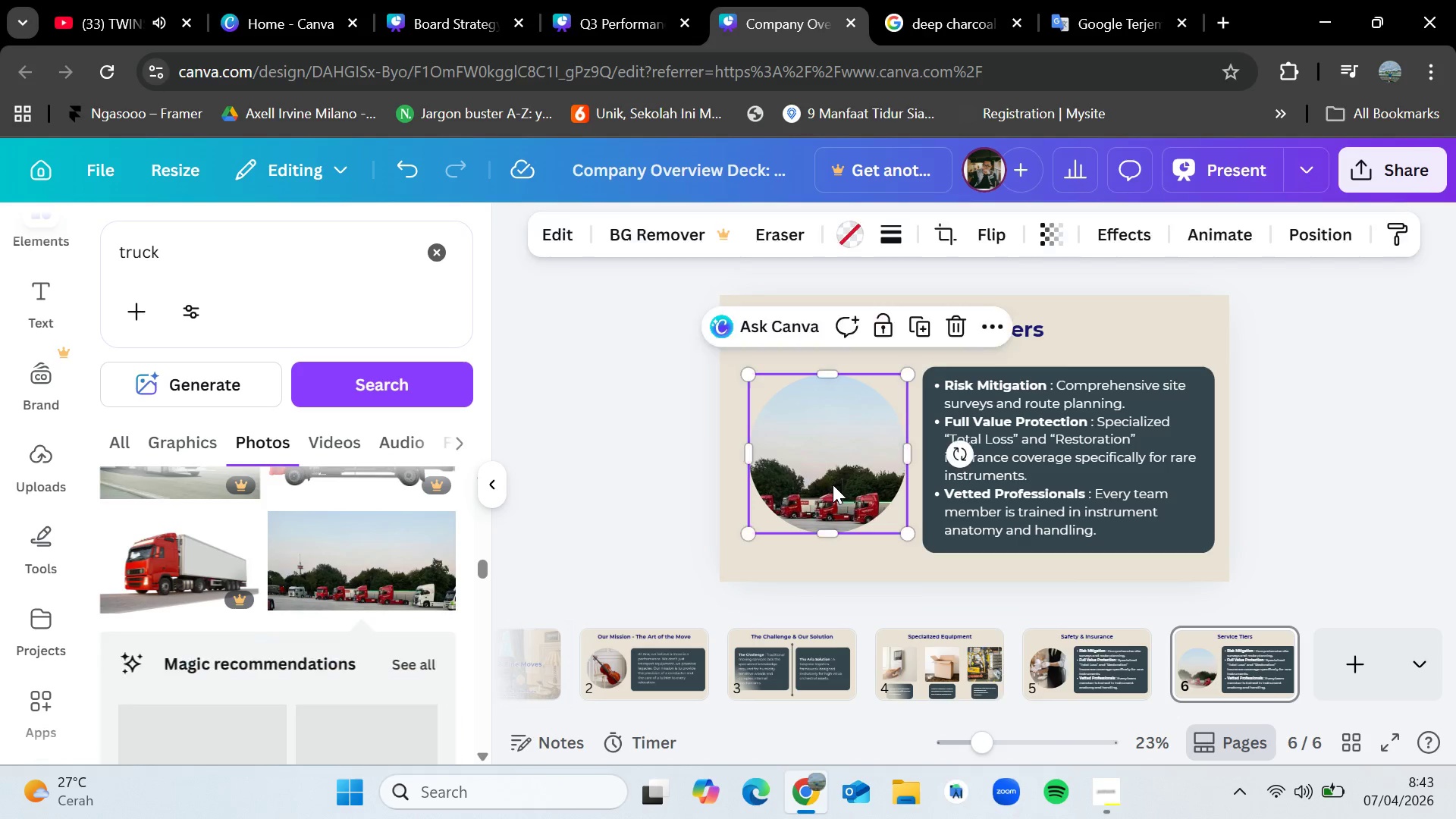 
double_click([833, 485])
 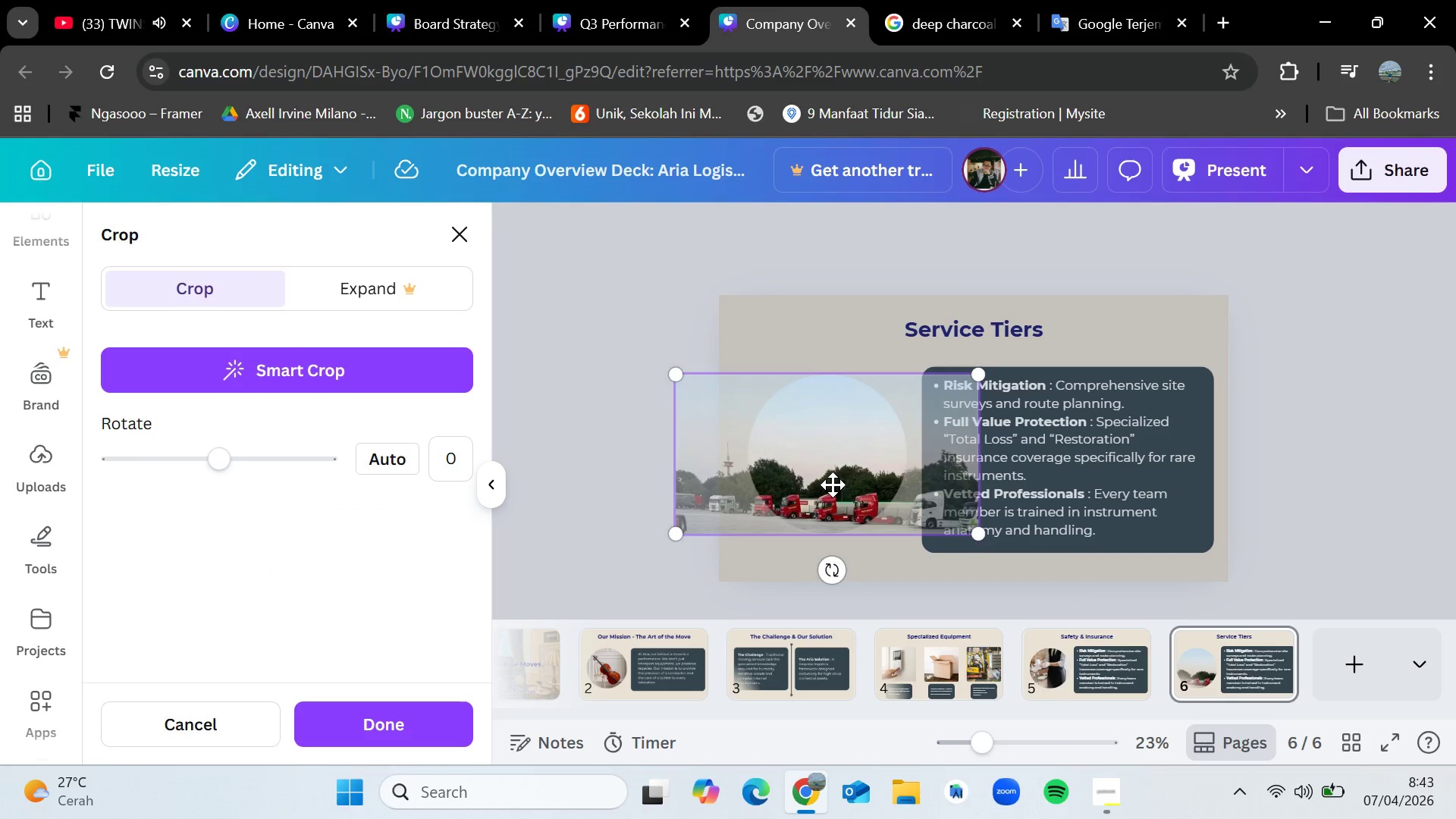 
left_click_drag(start_coordinate=[833, 485], to_coordinate=[716, 440])
 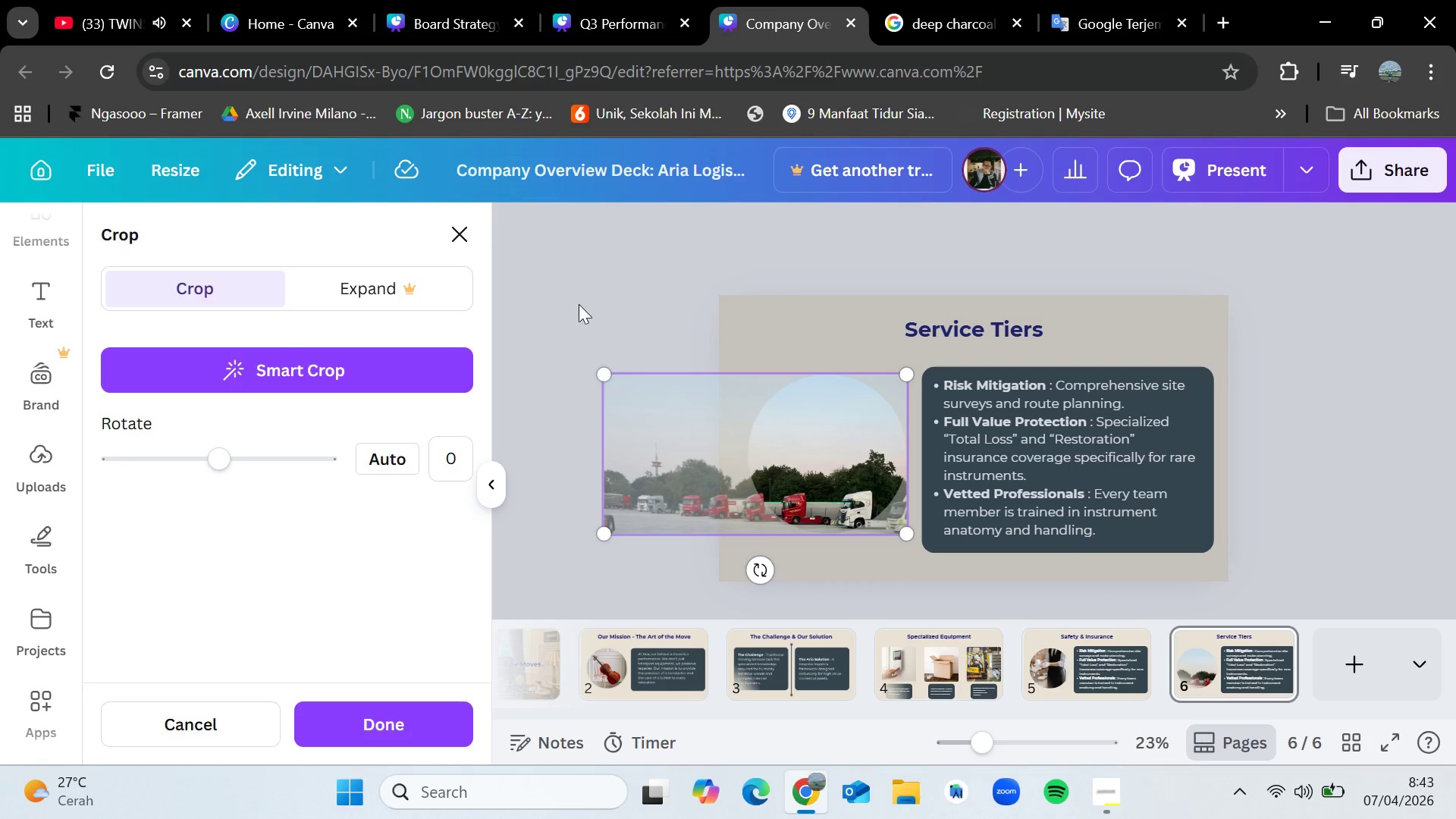 
left_click([593, 320])
 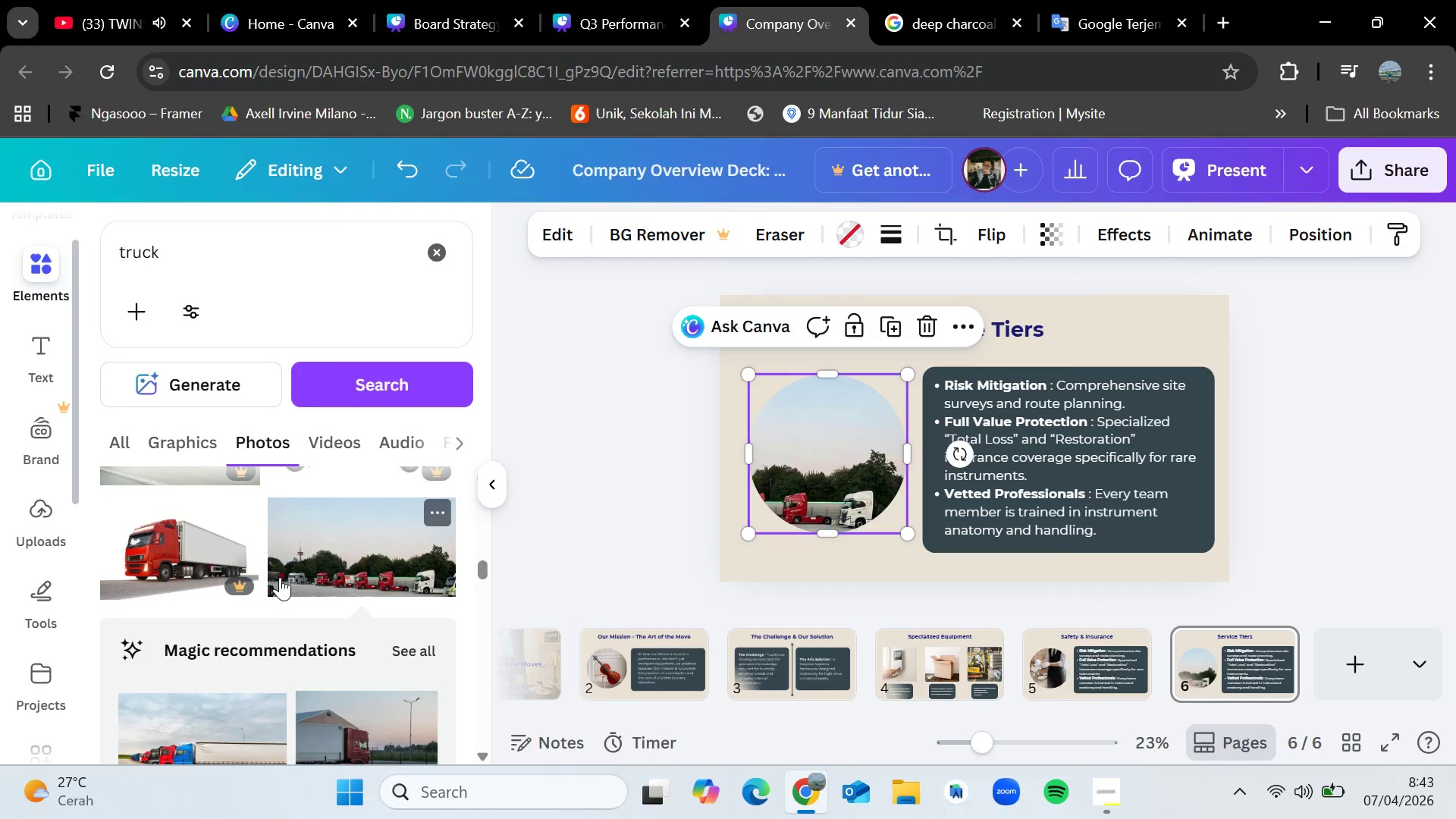 
scroll: coordinate [280, 588], scroll_direction: up, amount: 5.0
 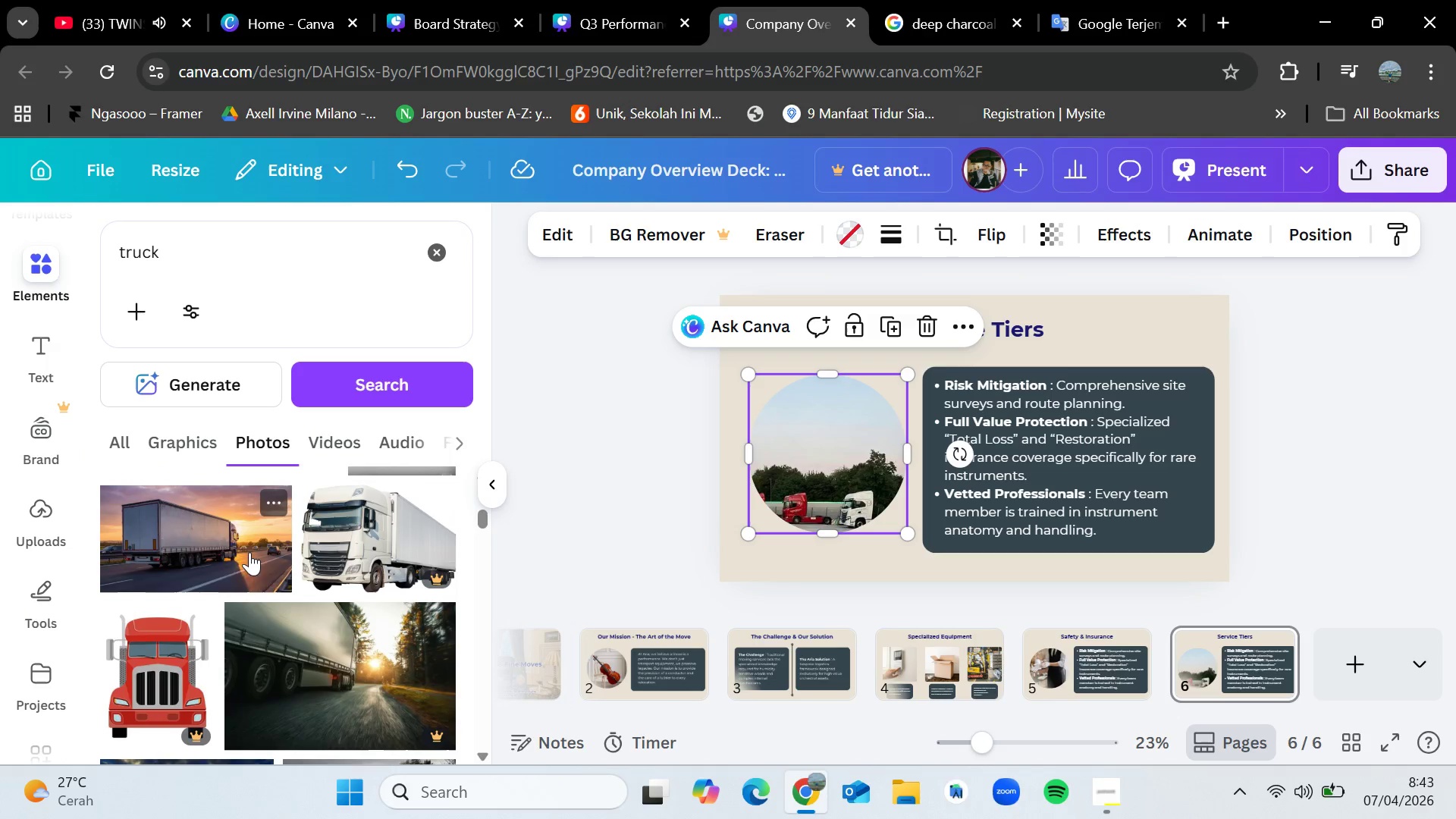 
left_click_drag(start_coordinate=[229, 554], to_coordinate=[873, 479])
 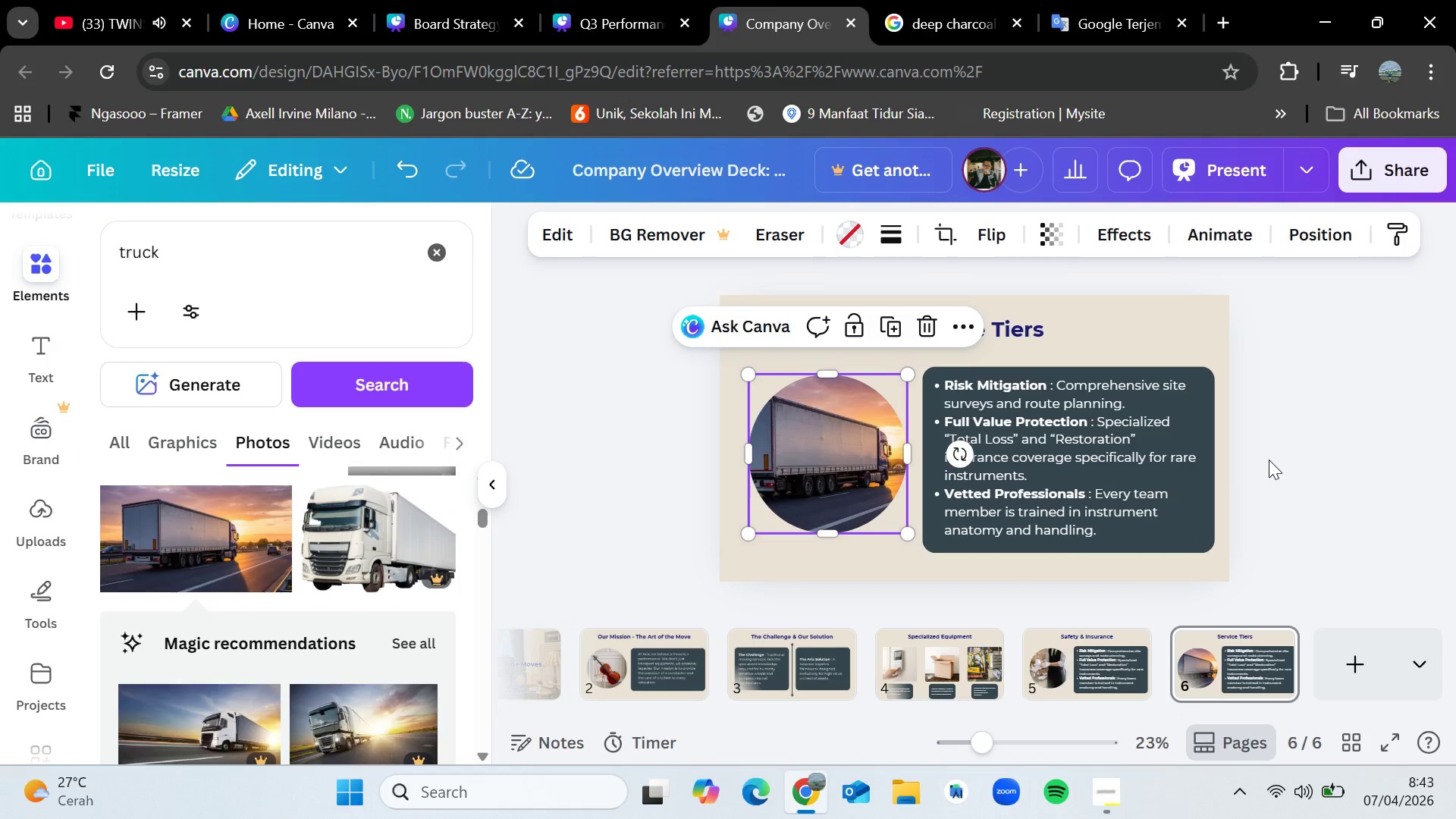 
left_click([1279, 459])
 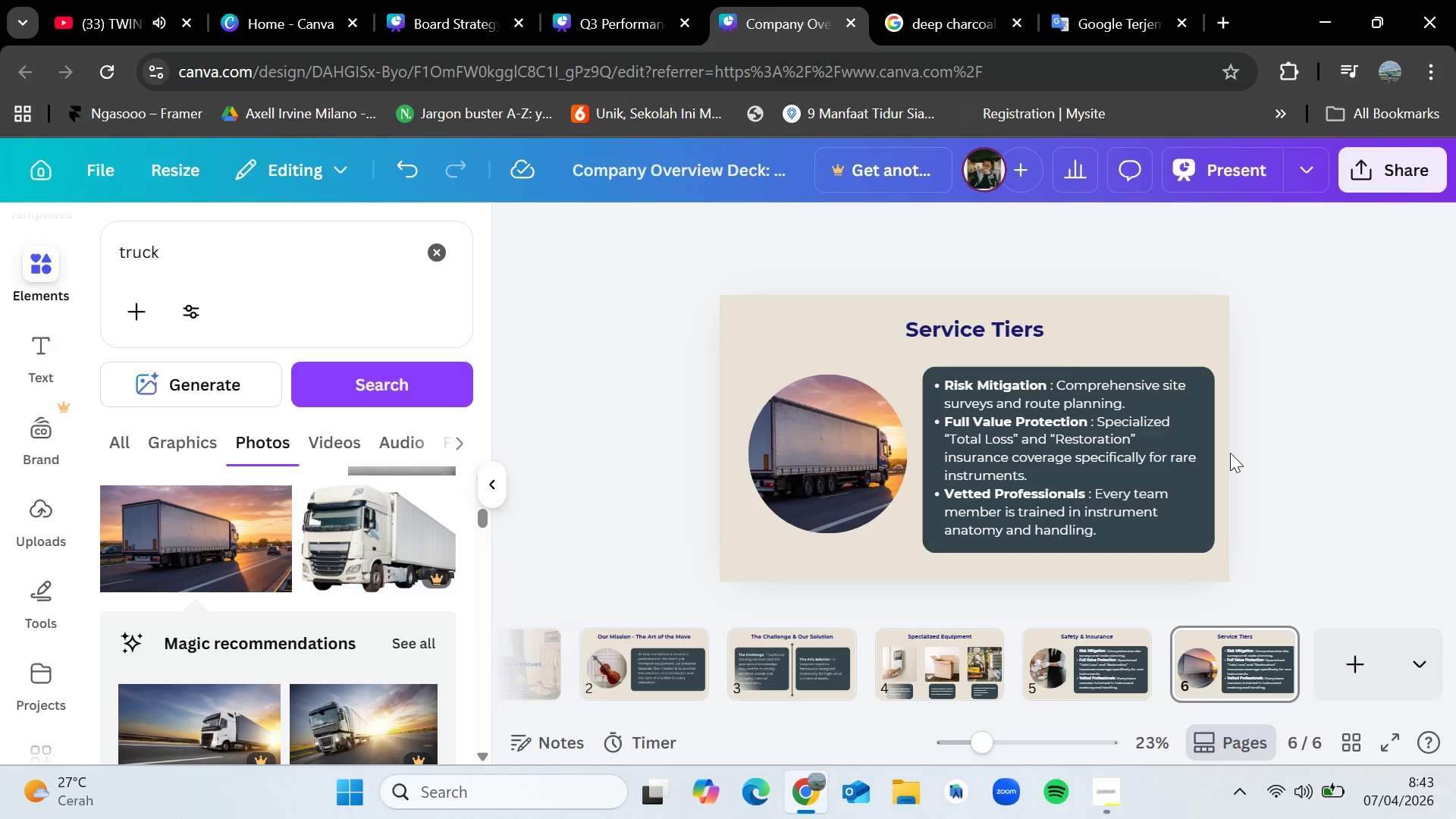 
wait(7.05)
 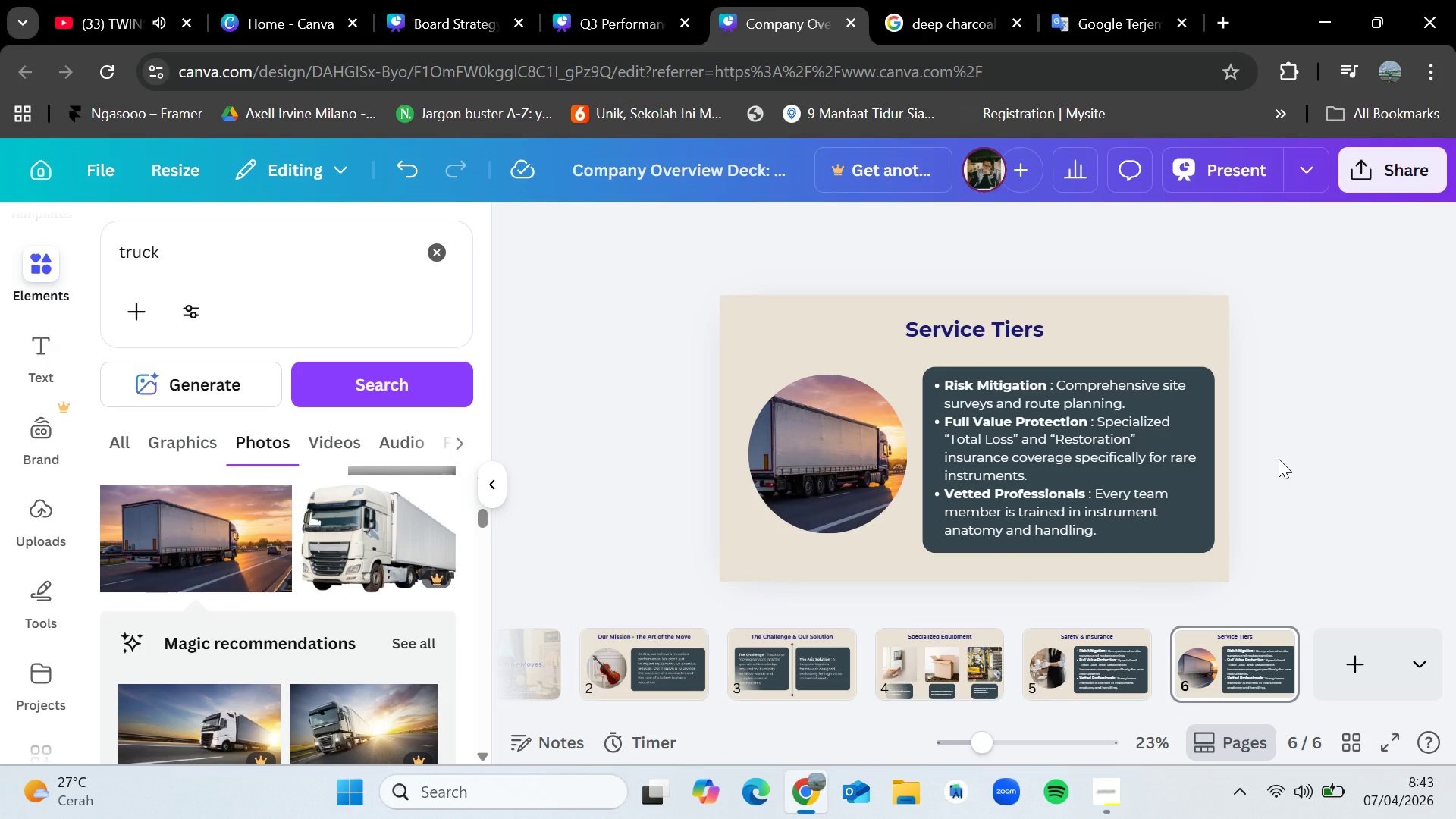 
double_click([1094, 515])
 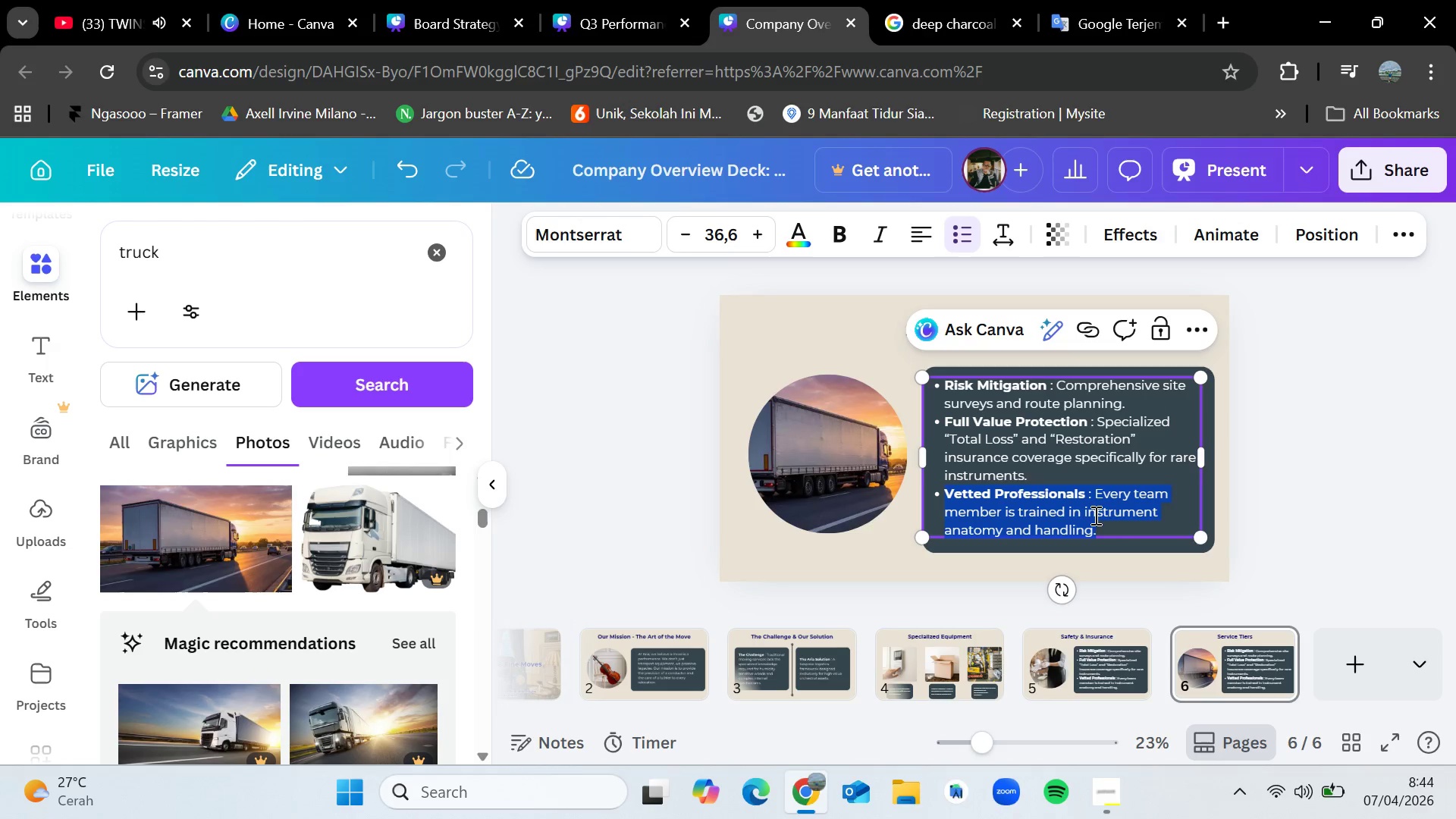 
triple_click([1094, 515])
 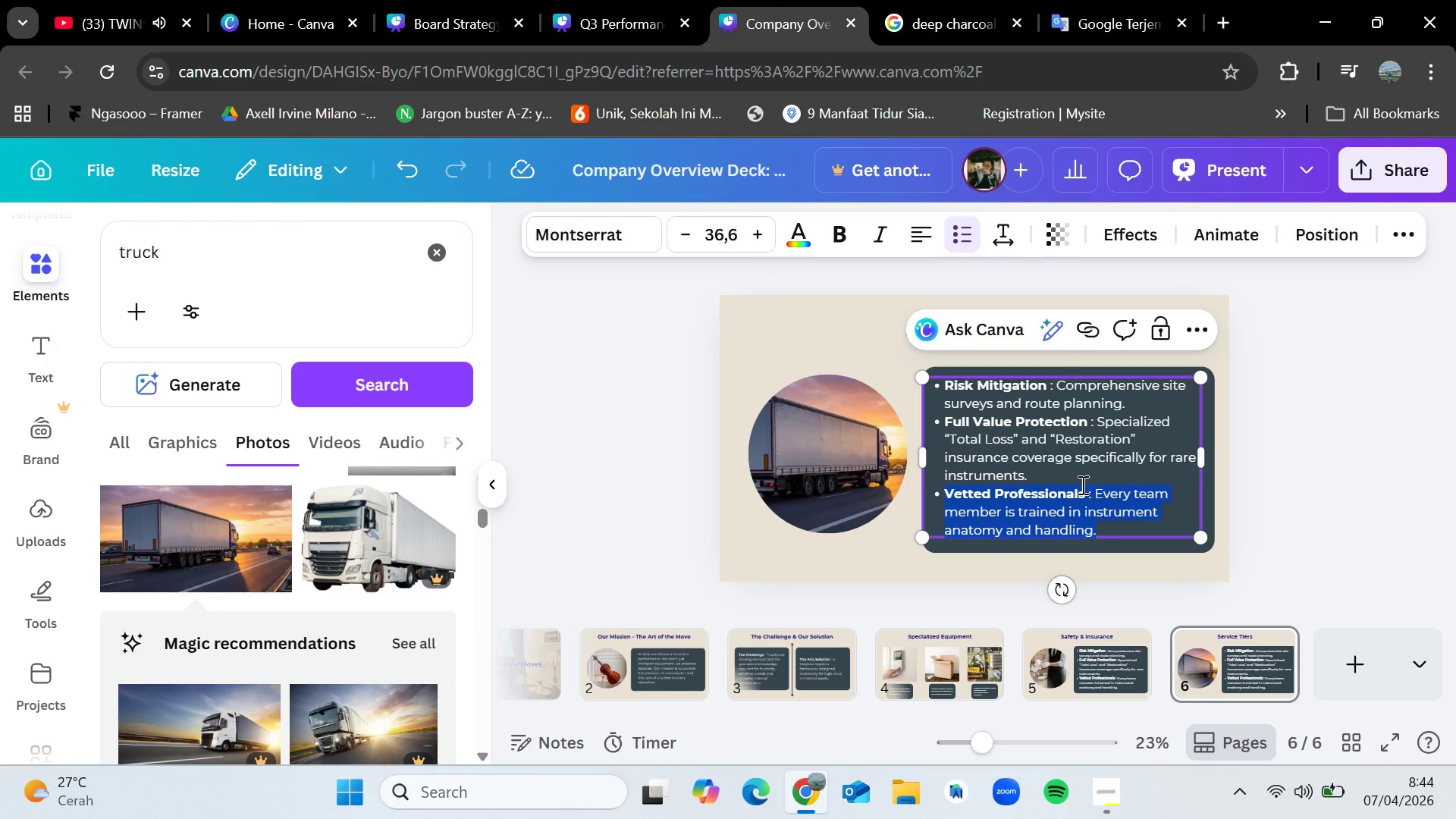 
left_click([1081, 476])
 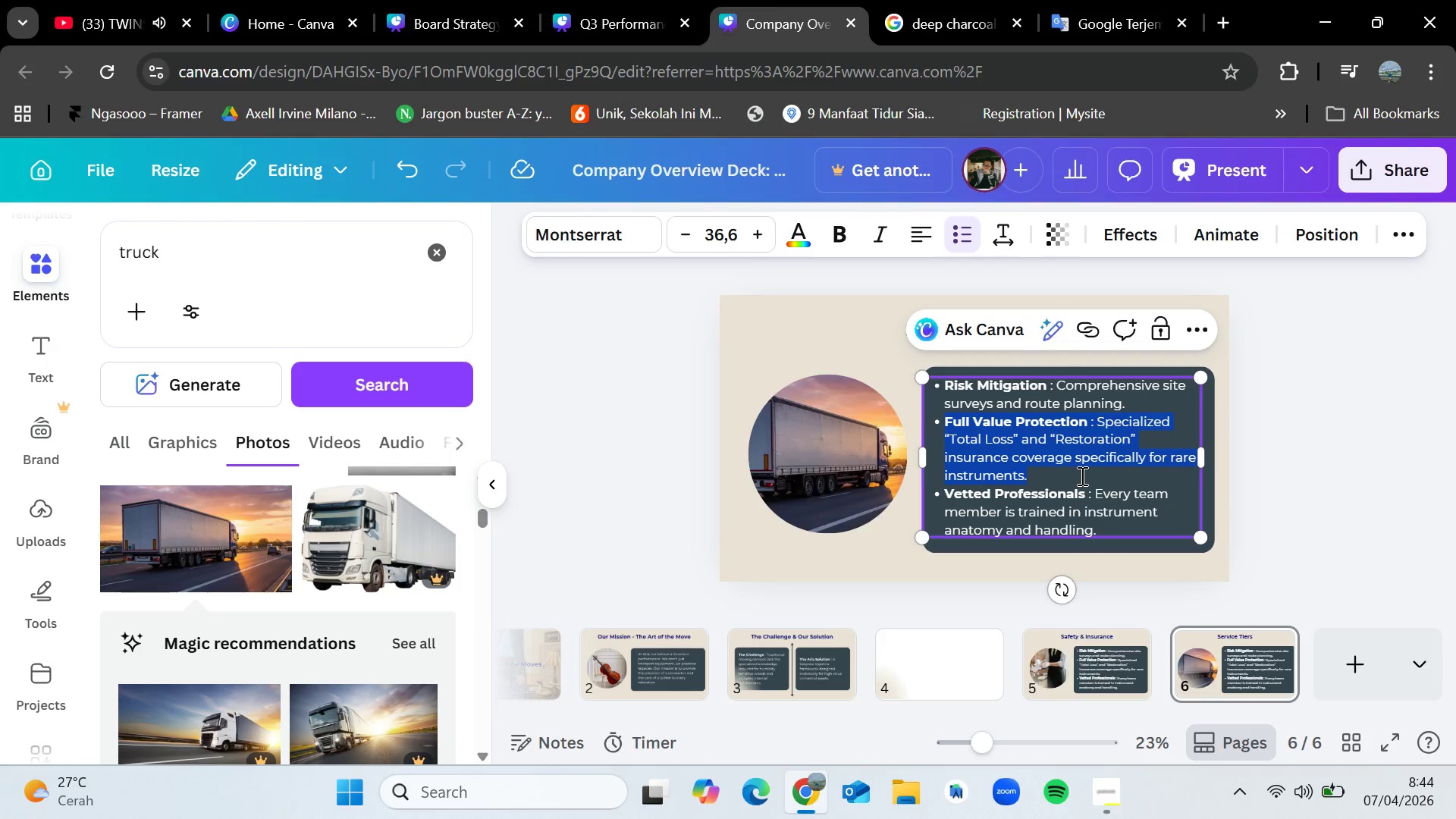 
triple_click([1081, 475])
 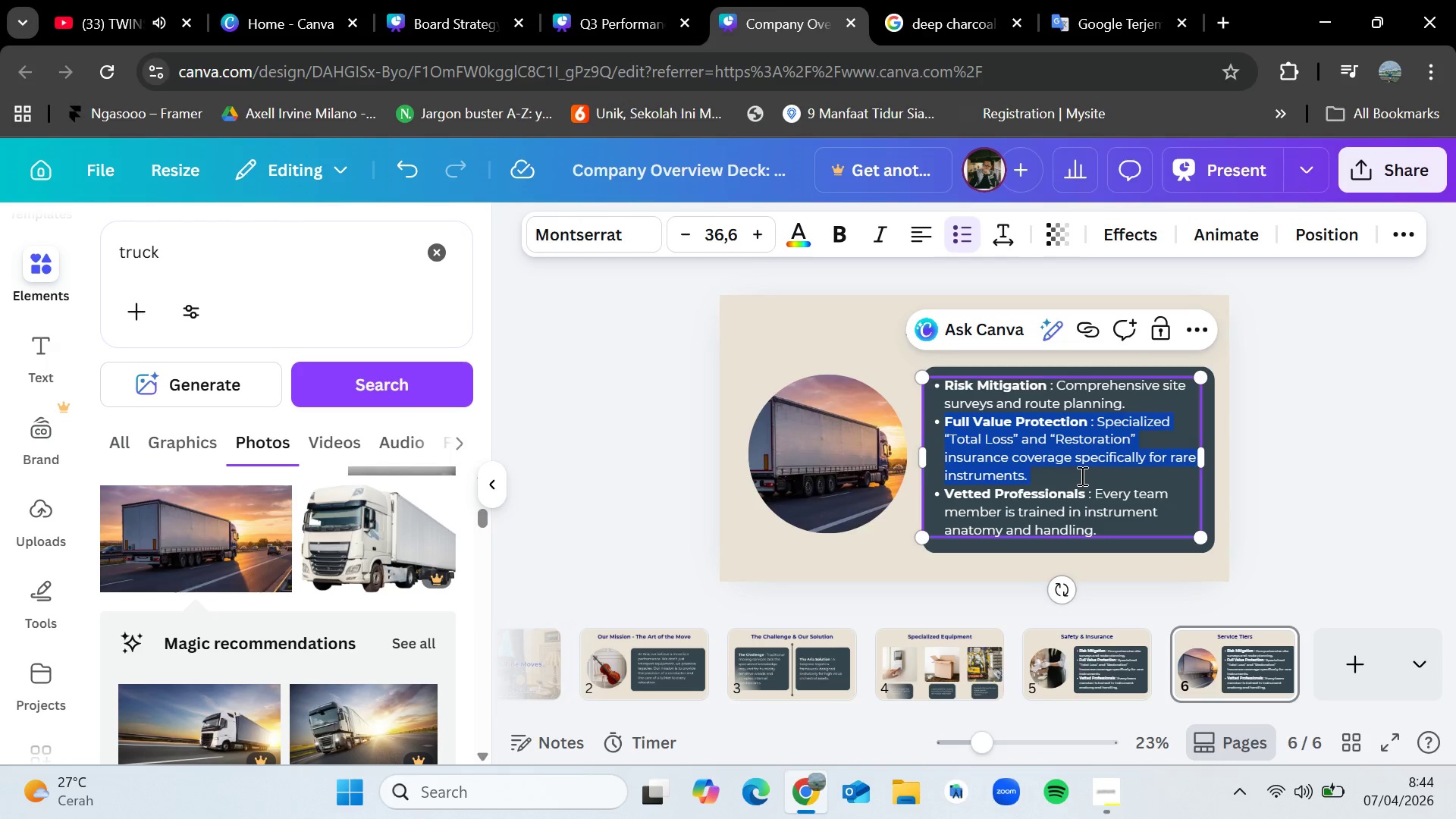 
triple_click([1081, 475])
 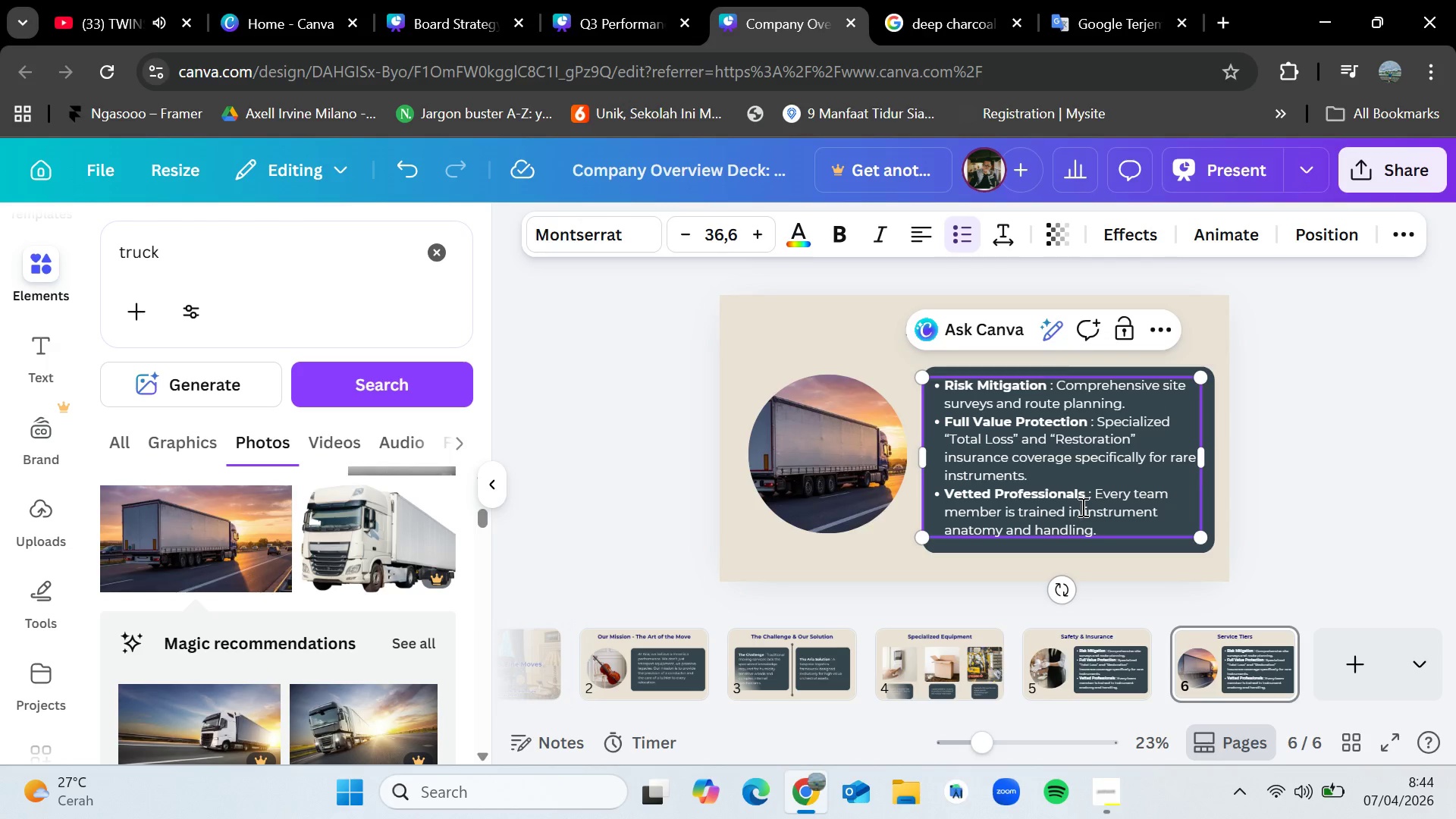 
double_click([1081, 507])
 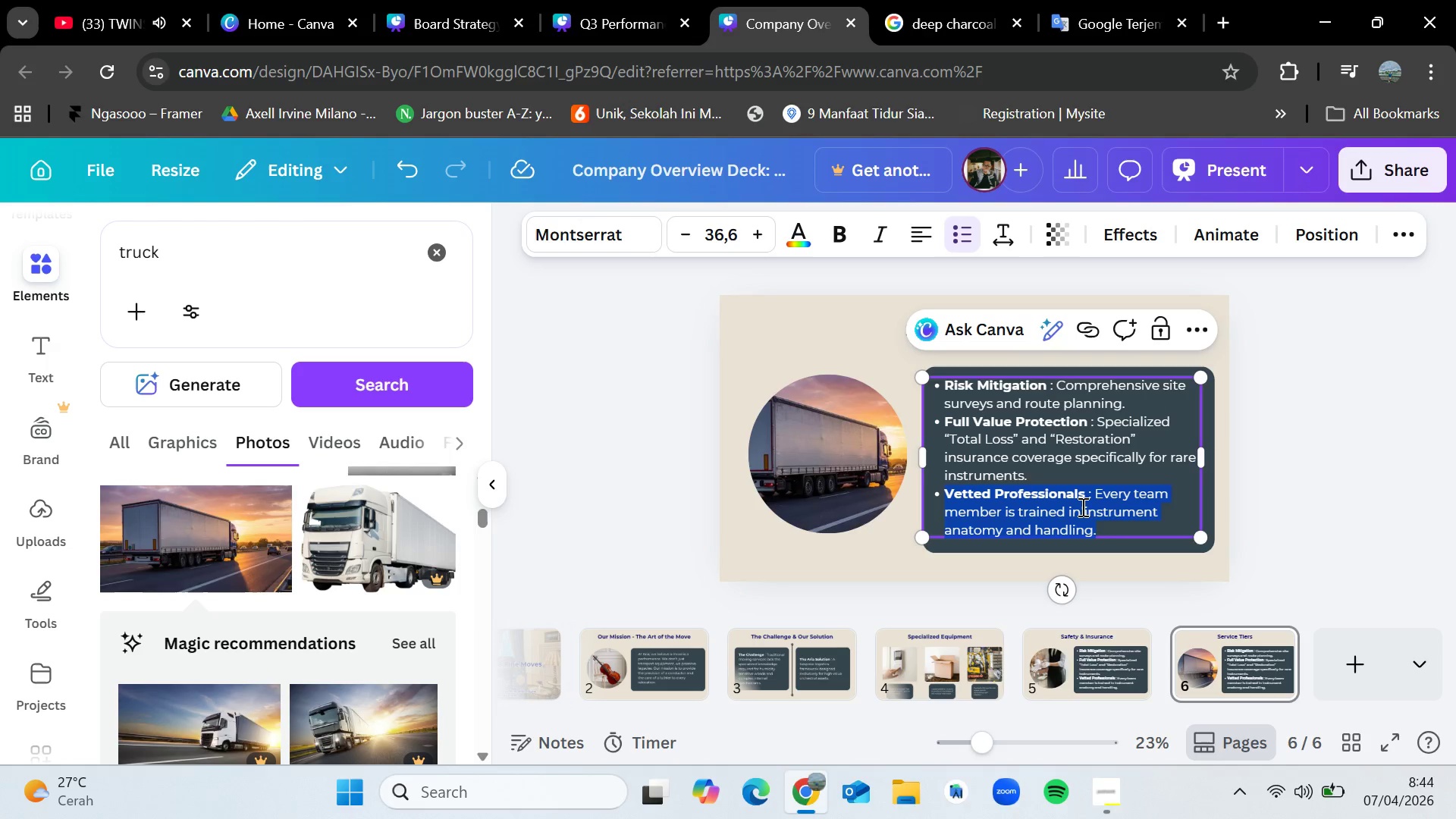 
triple_click([1081, 507])
 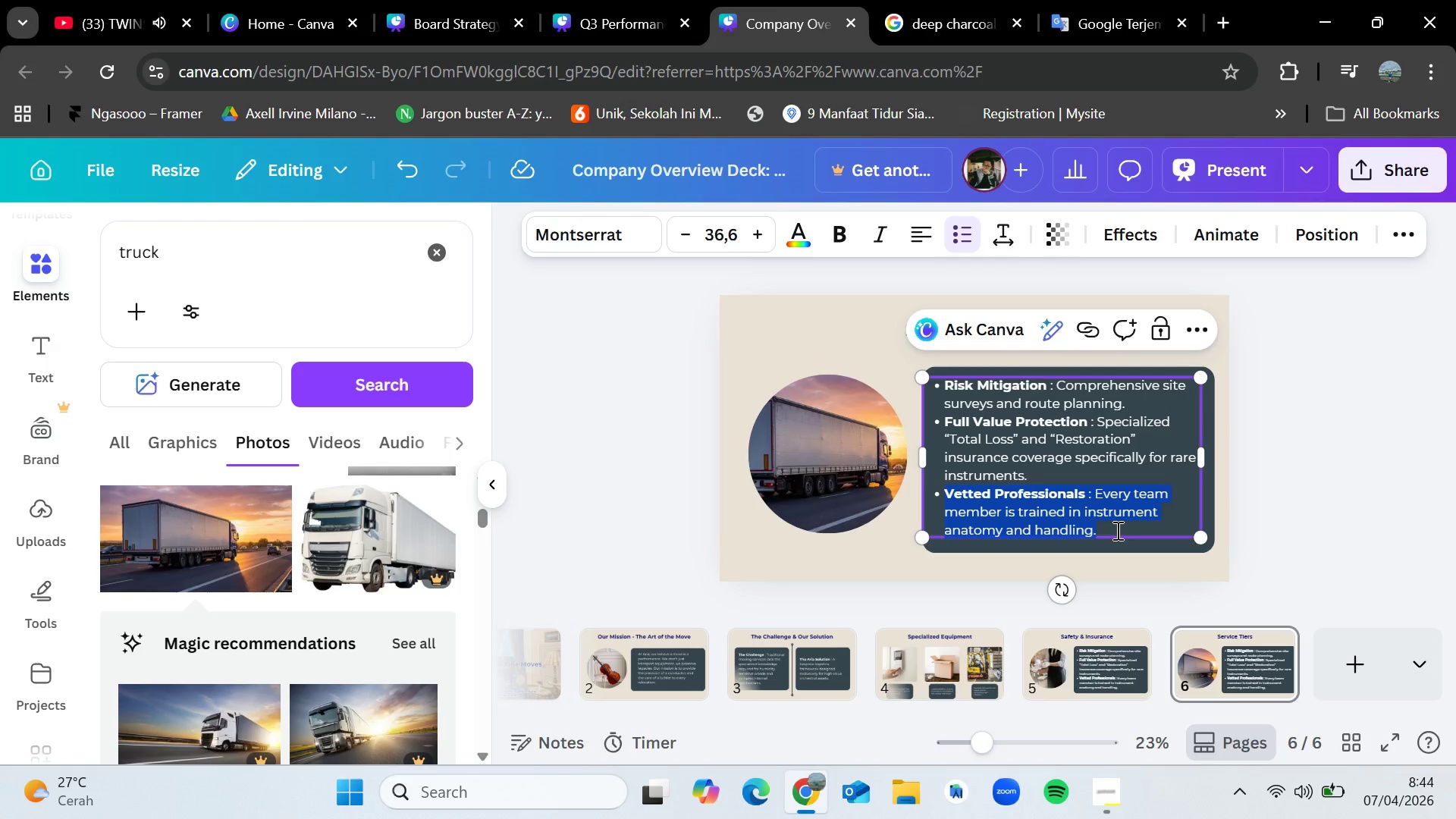 
left_click([1116, 530])
 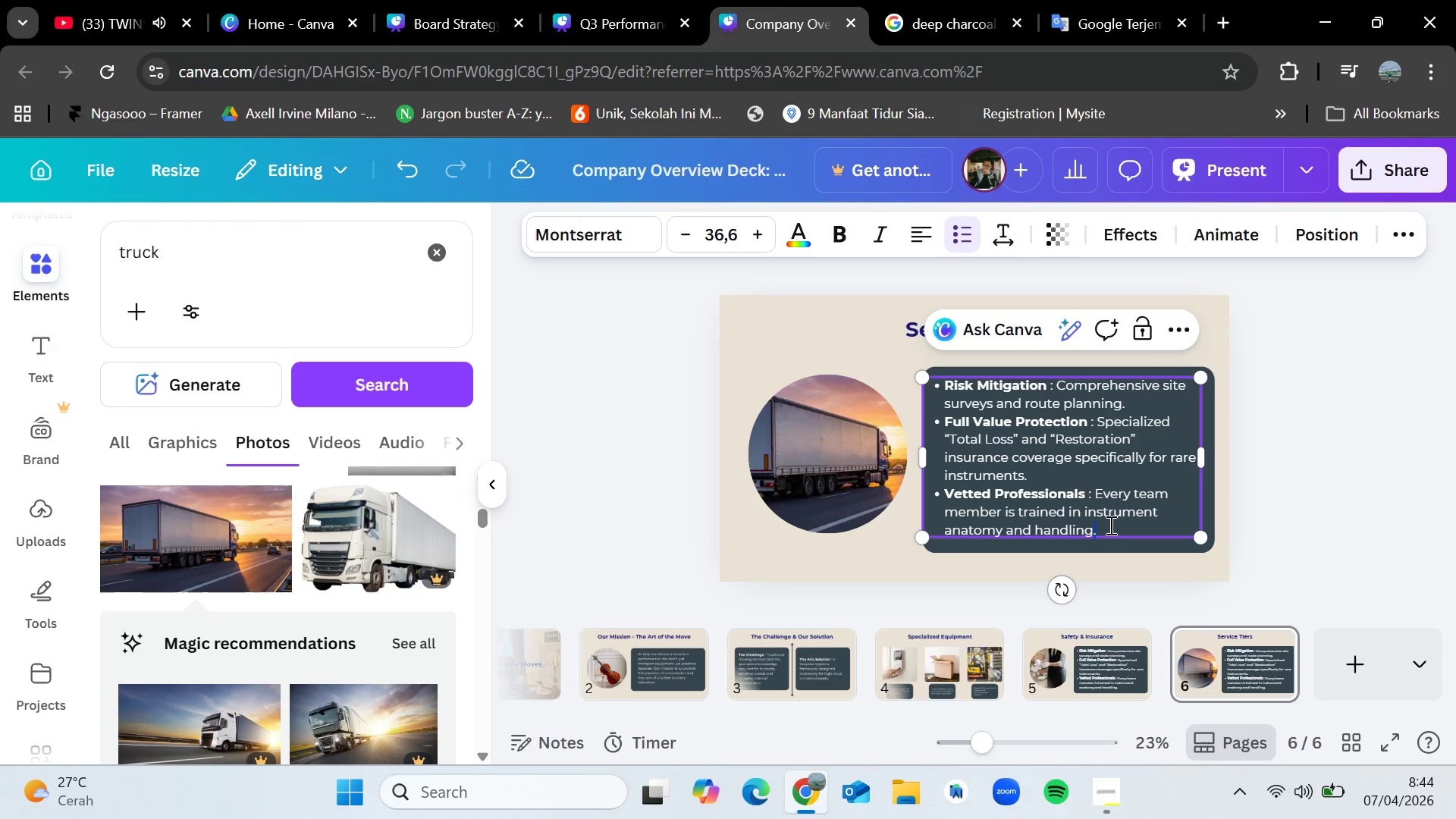 
left_click_drag(start_coordinate=[1116, 530], to_coordinate=[934, 386])
 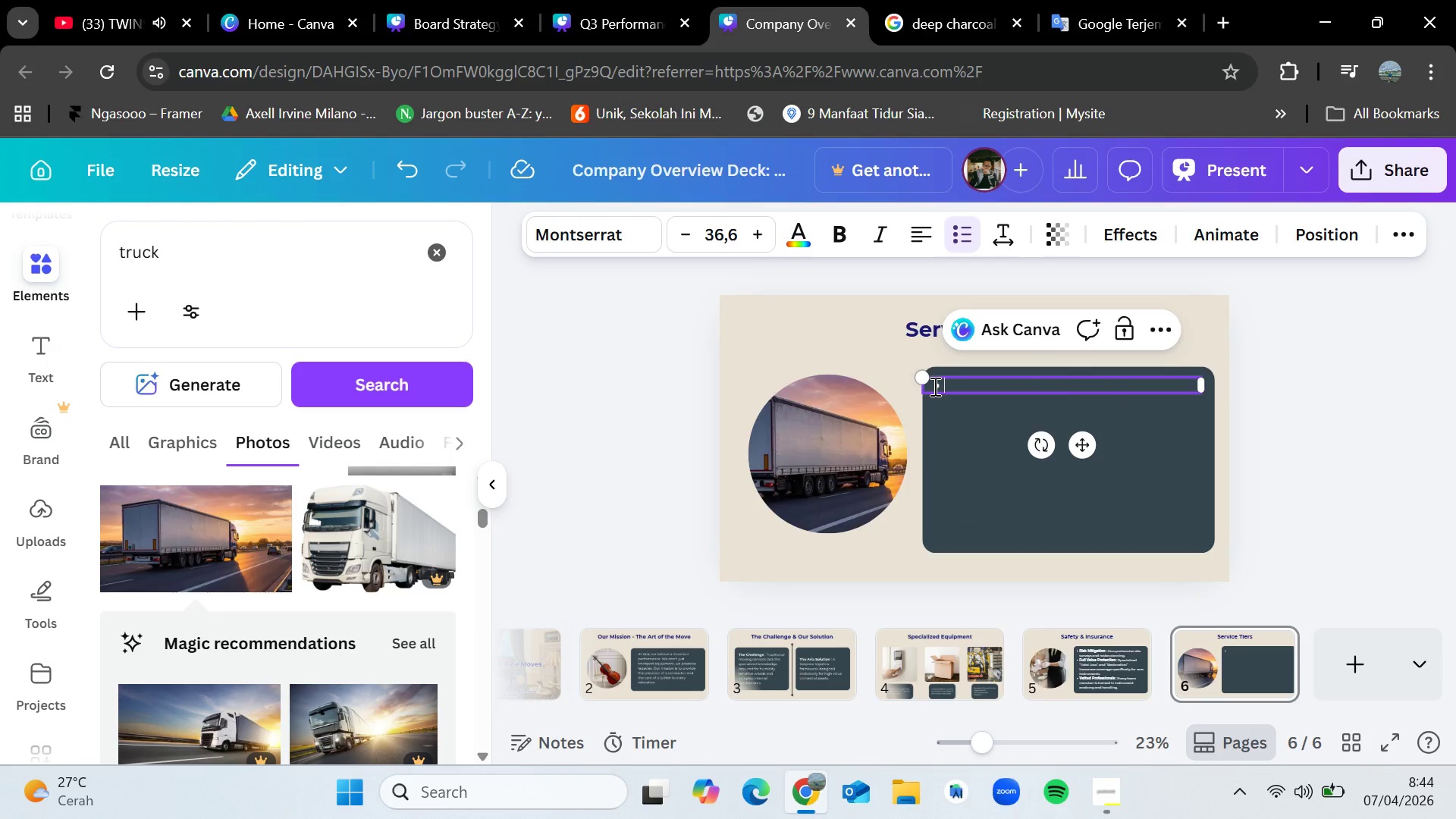 
key(Backspace)
type(The so)
key(Backspace)
key(Backspace)
type(Soloist : Rapid, secure transport for a single high value asset)
 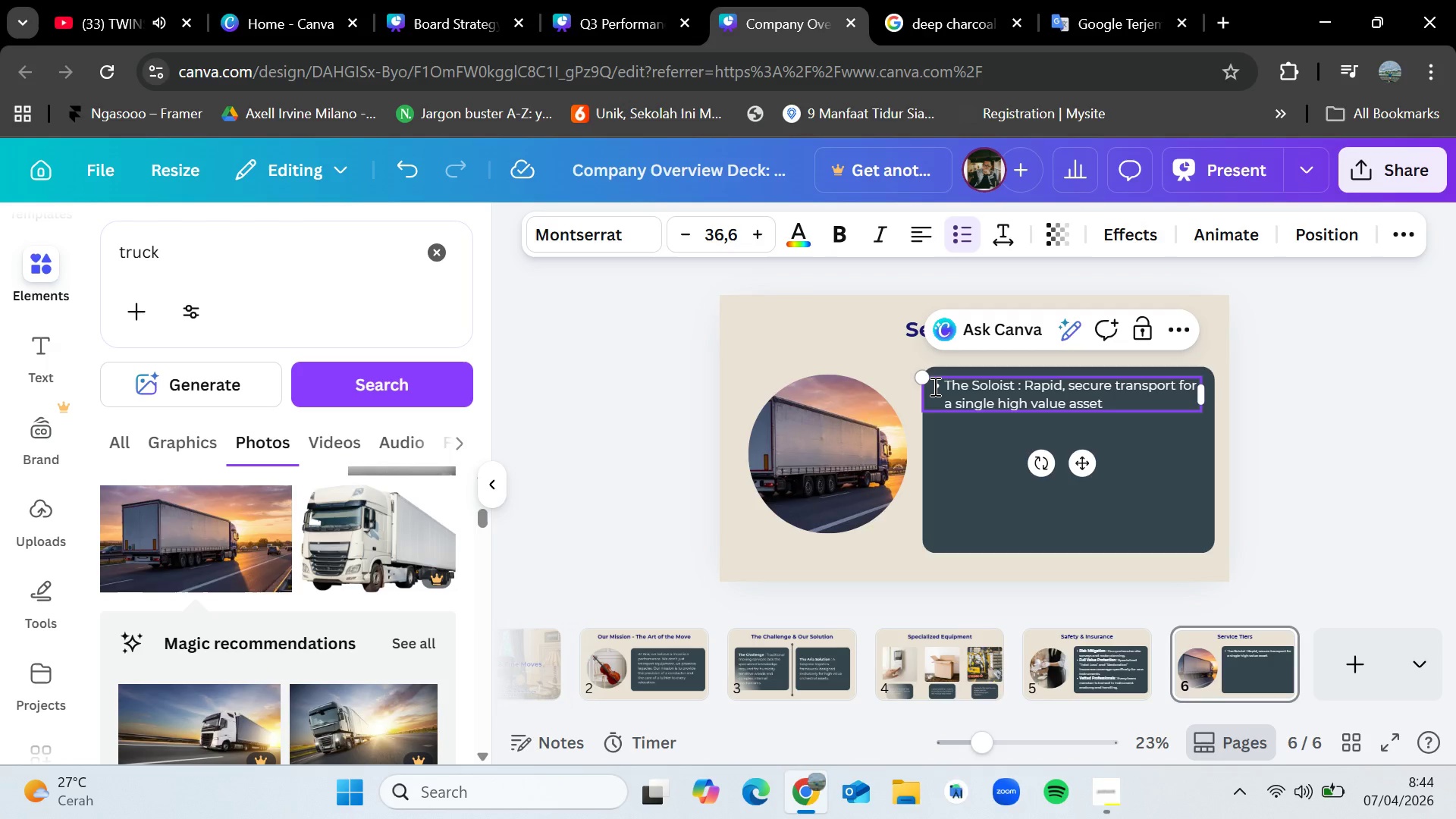 
key(Period)
 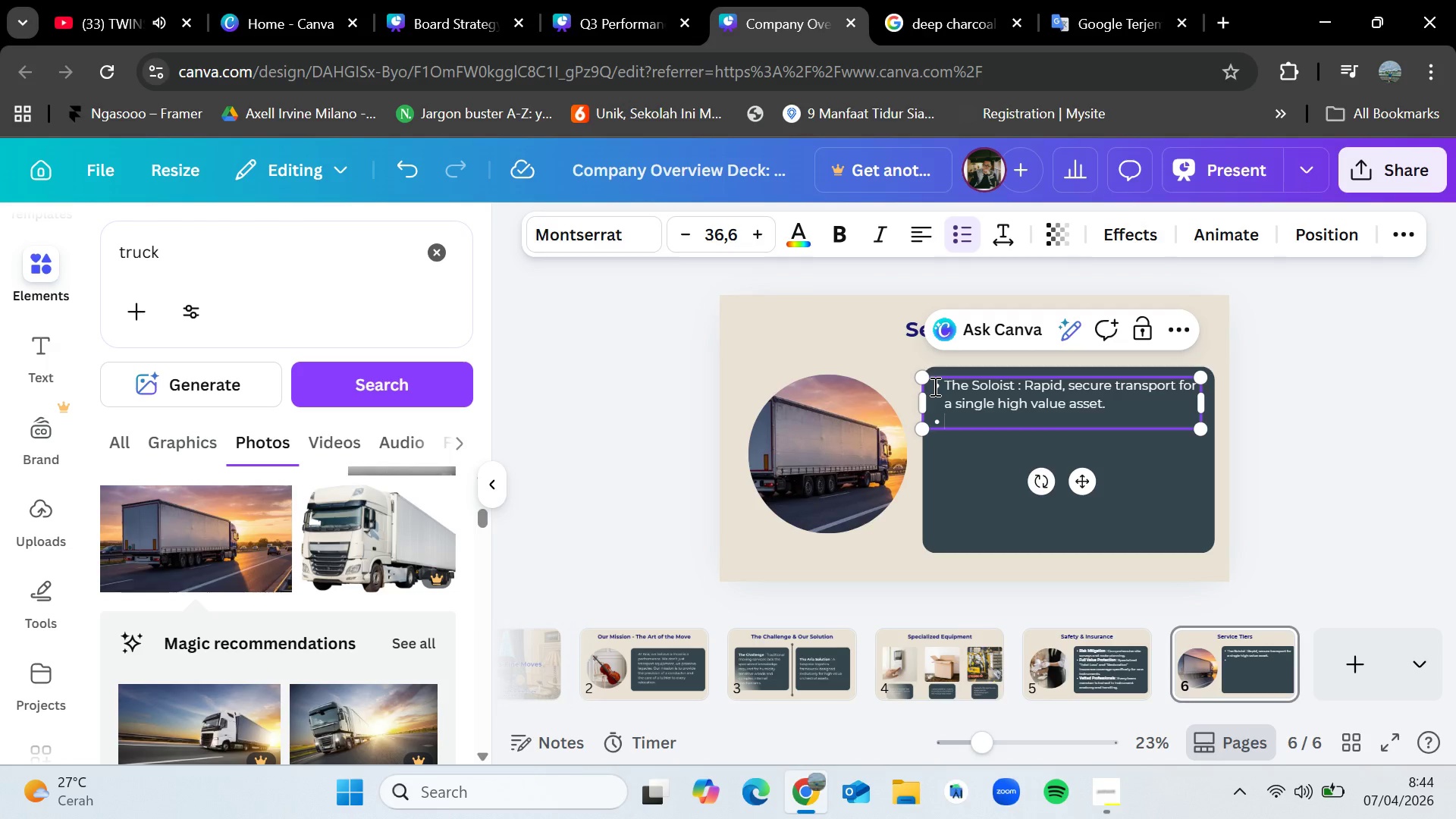 
key(Enter)
 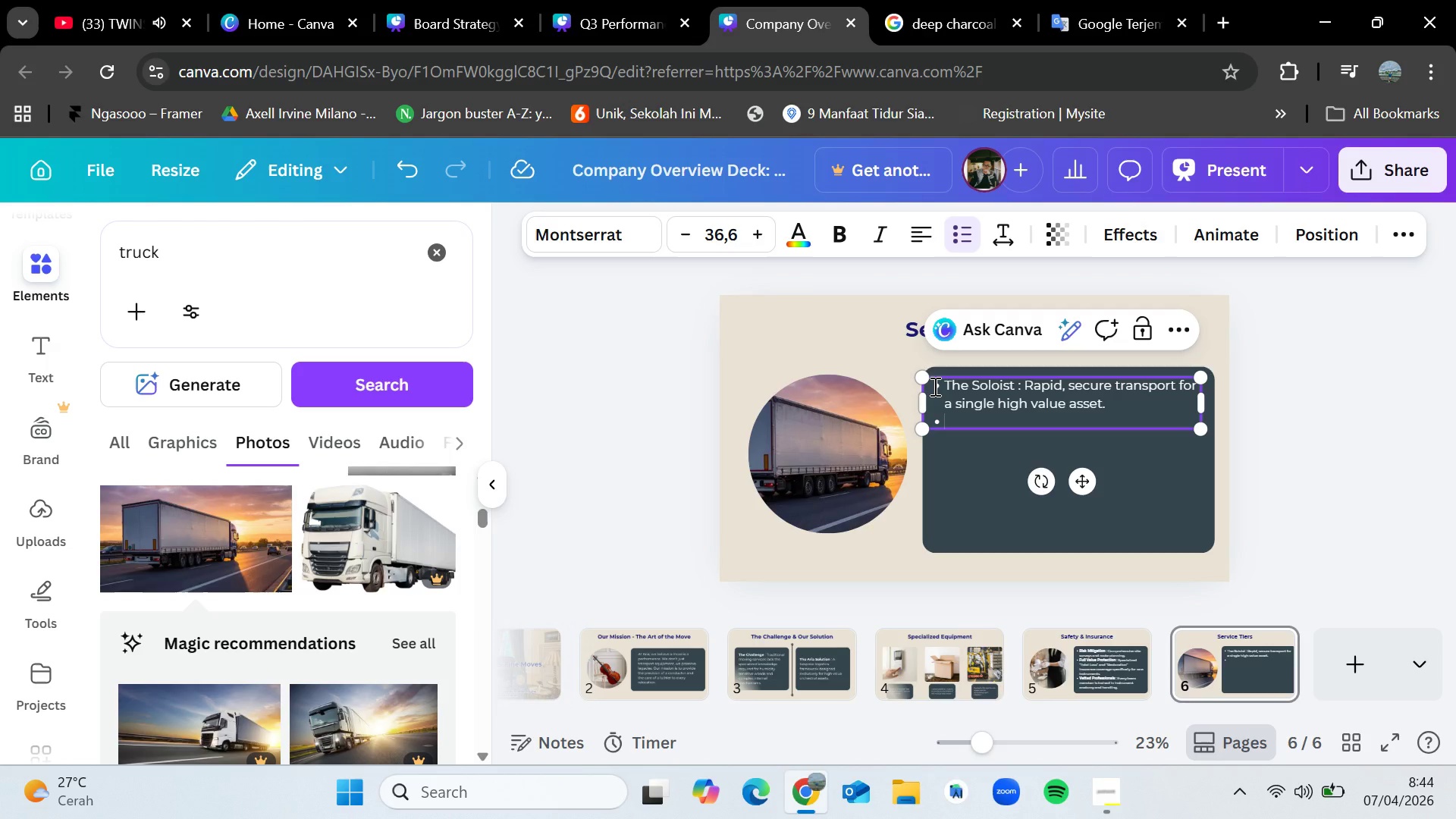 
type(The ensem)
key(Backspace)
key(Backspace)
key(Backspace)
key(Backspace)
key(Backspace)
type(Ensemble)
 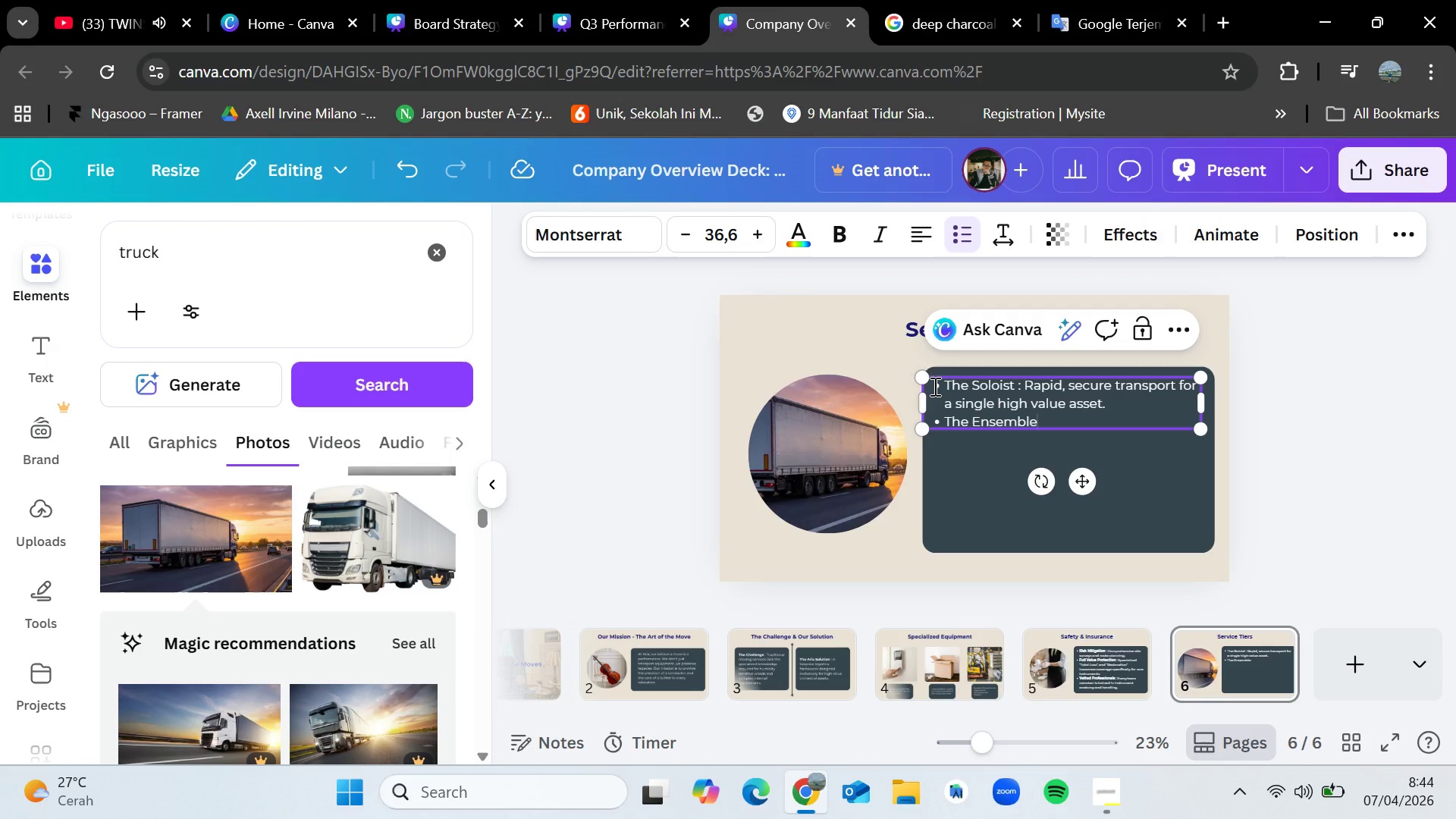 
type( : Tart)
key(Backspace)
type(geted moves for a chamber groups or small conser)
 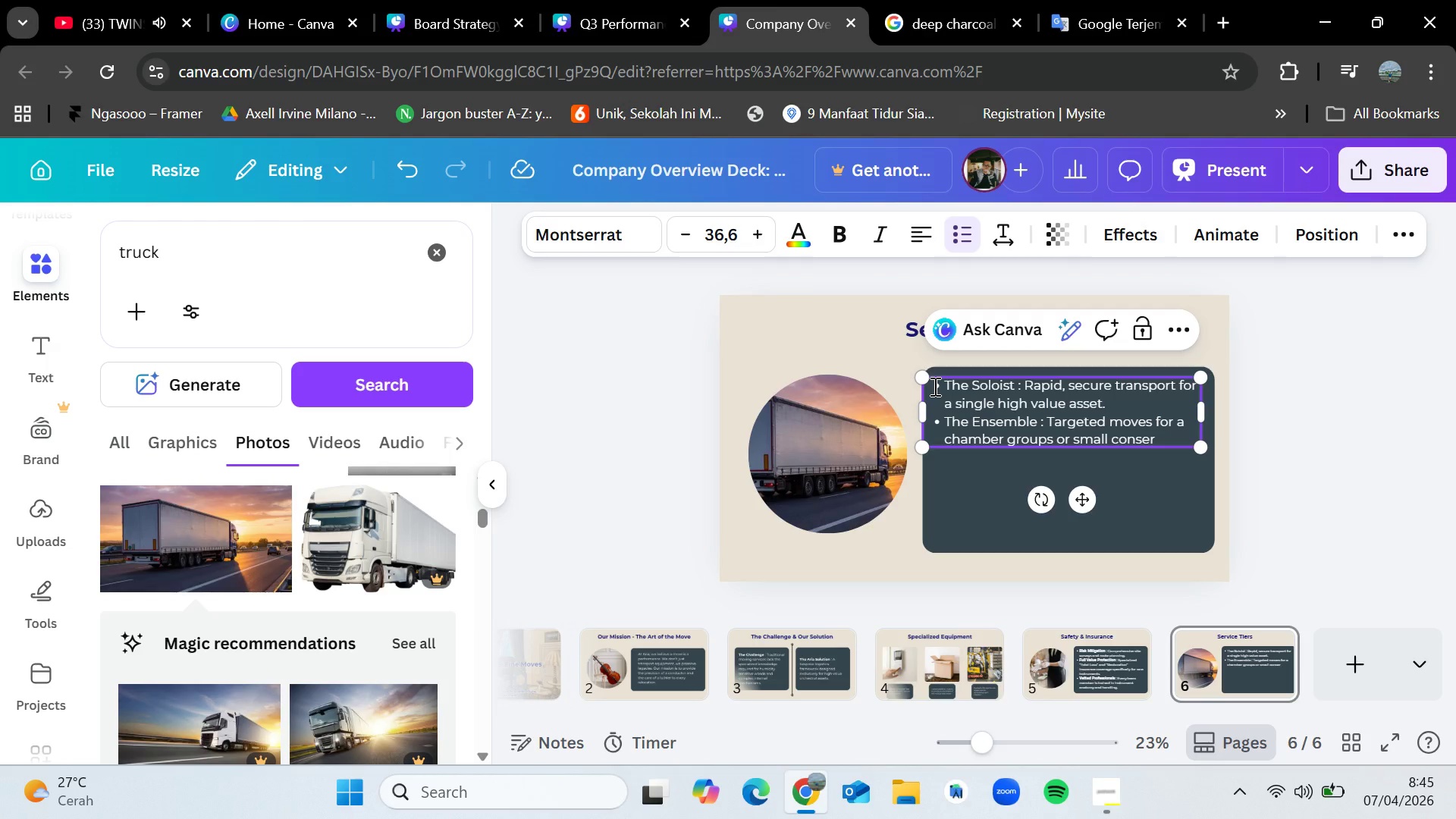 
type(vatories.)
 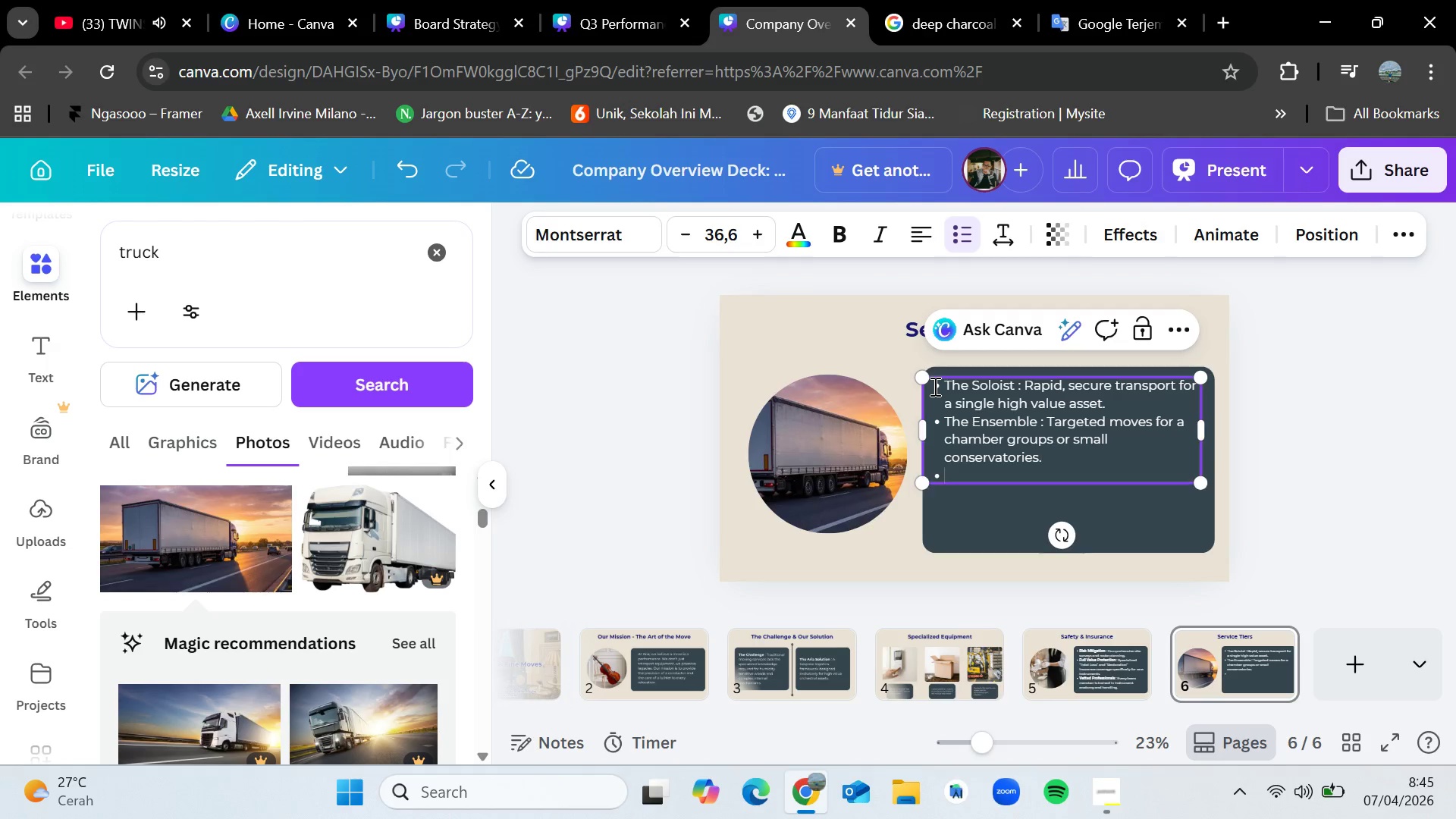 
key(Enter)
 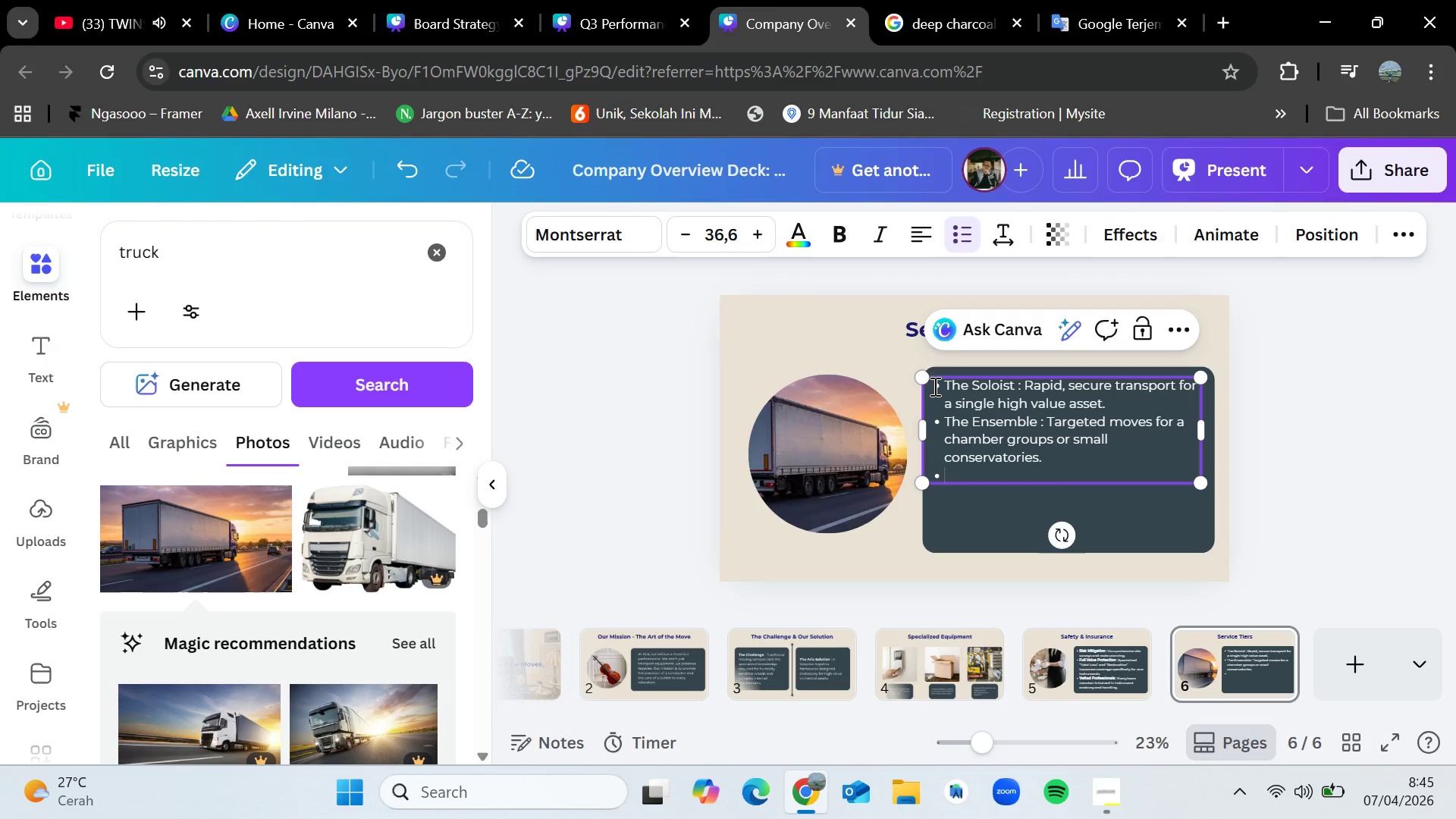 
type(The Symphony : Full scale tout)
key(Backspace)
type(r logistics, including multi city scheduling and on site stage setuo)
key(Backspace)
type(p)
 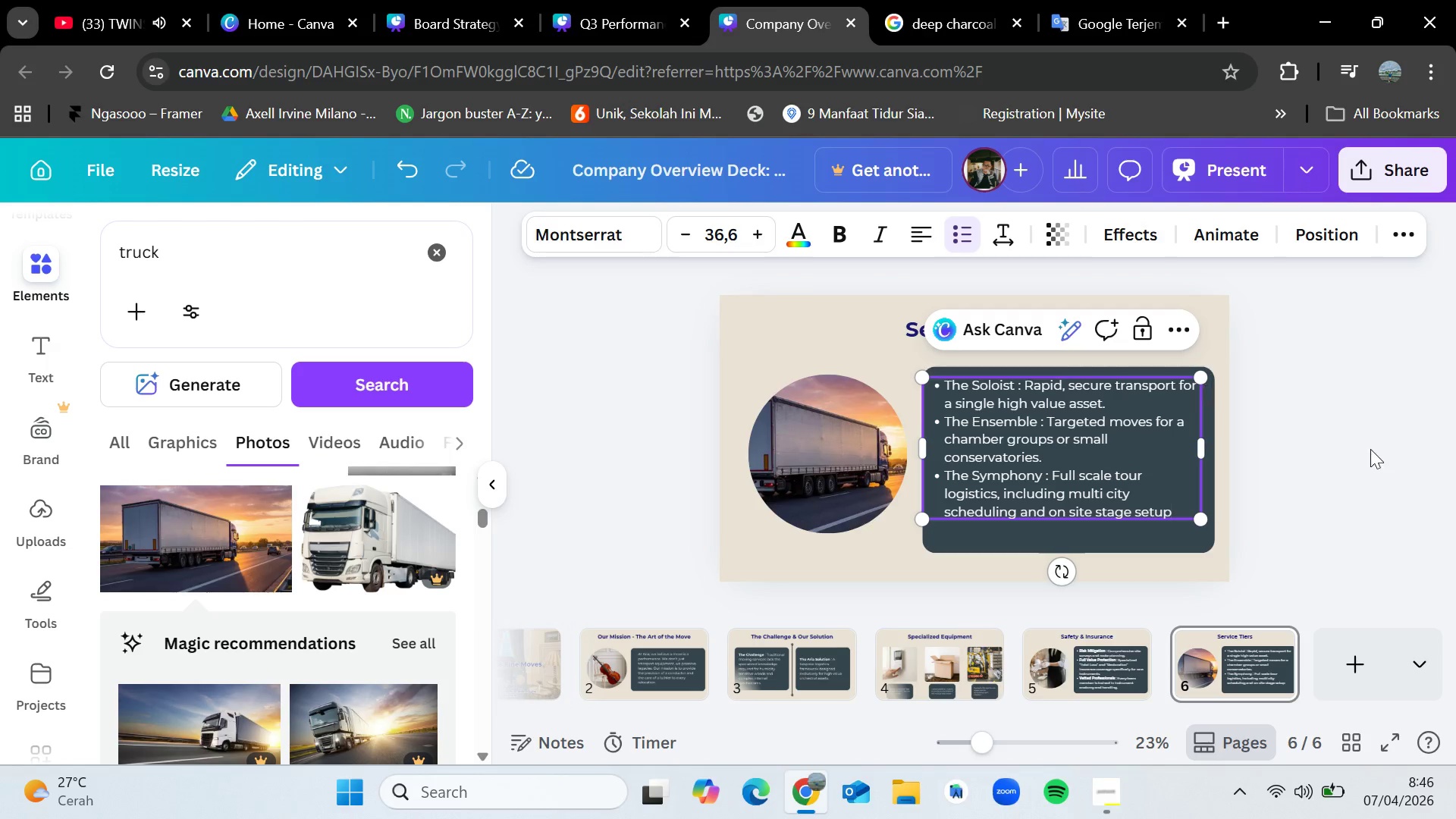 
left_click([1414, 456])
 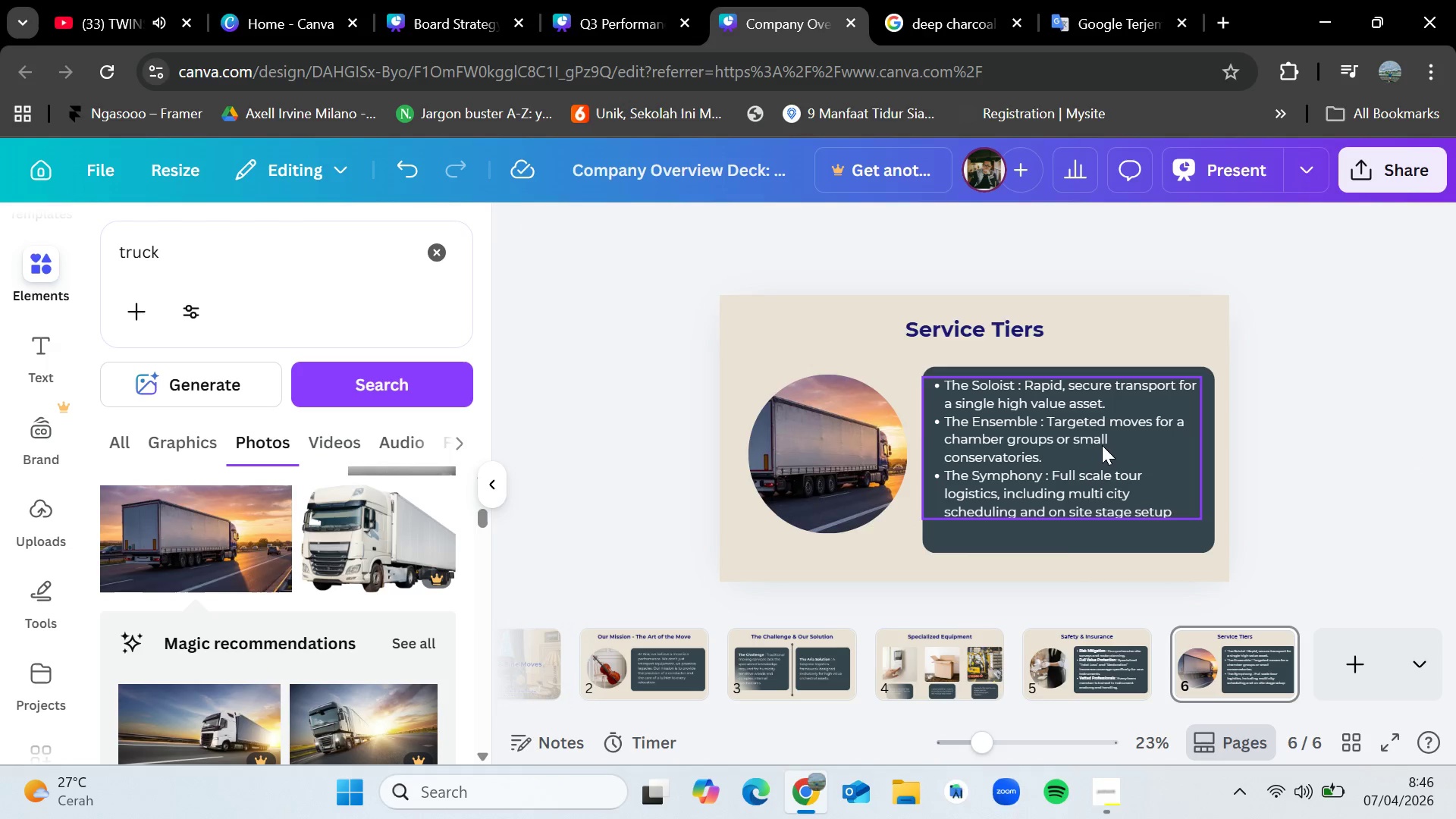 
left_click_drag(start_coordinate=[1102, 445], to_coordinate=[1102, 458])
 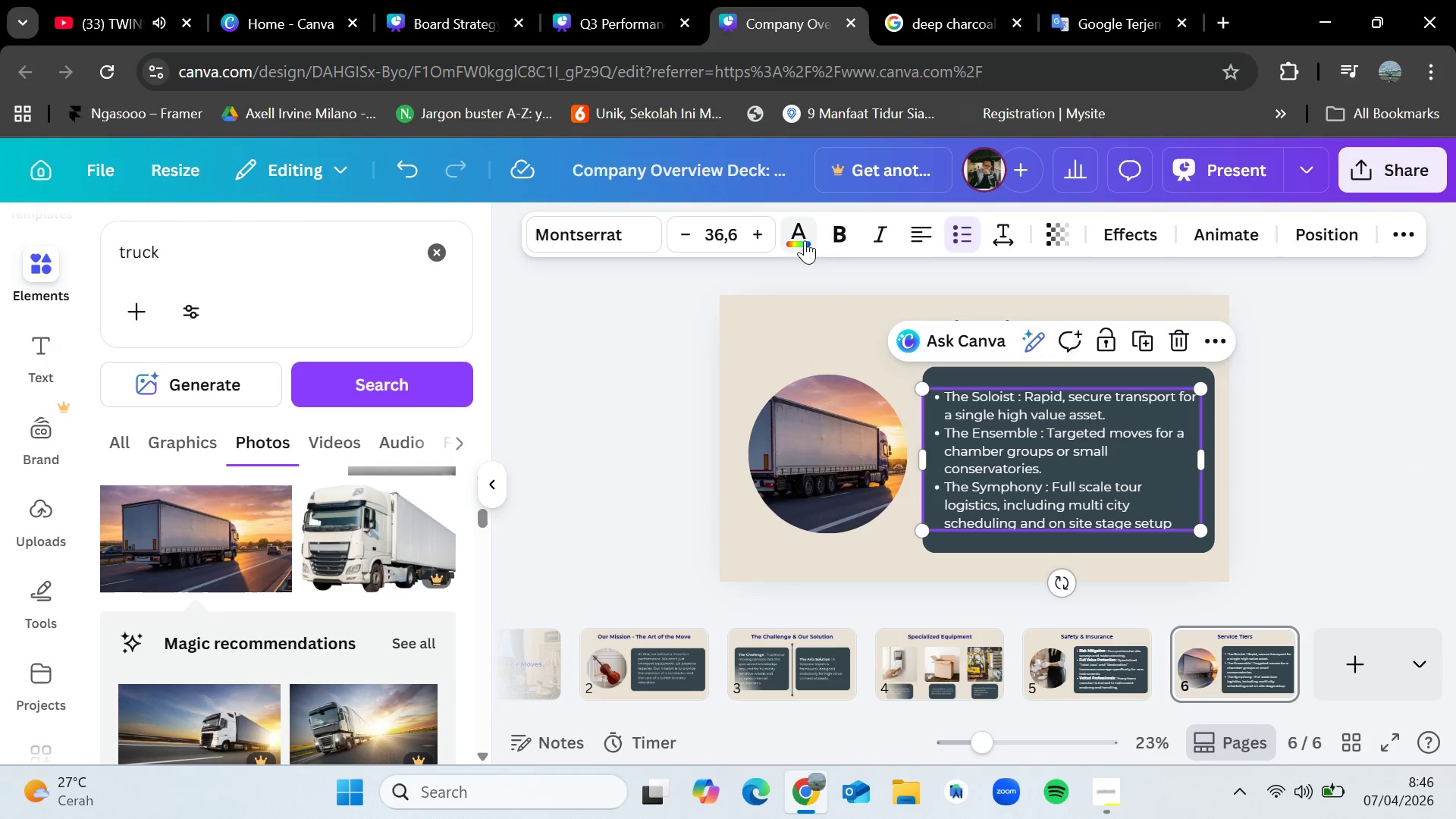 
left_click([758, 231])
 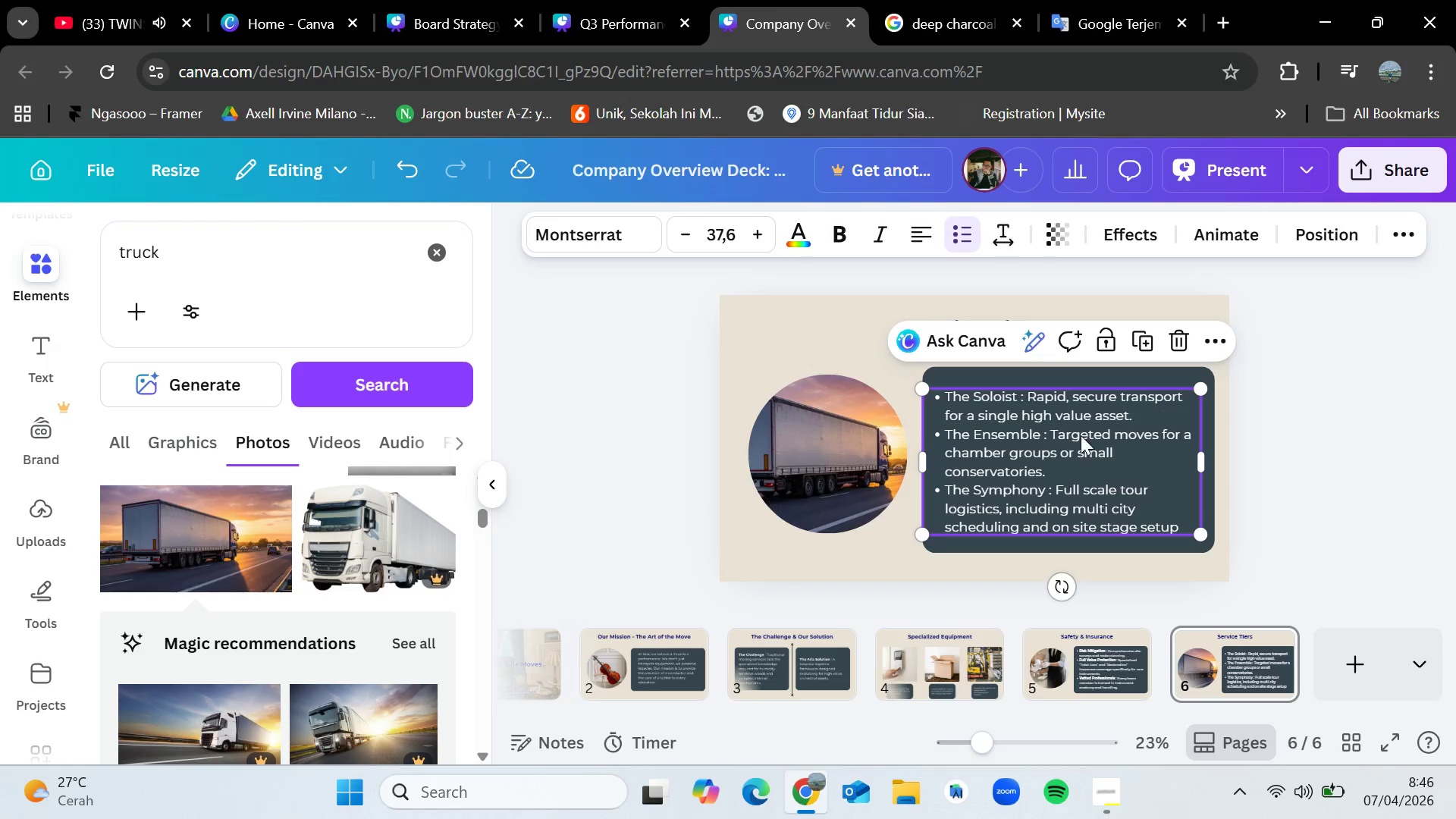 
left_click_drag(start_coordinate=[1075, 439], to_coordinate=[1073, 435])
 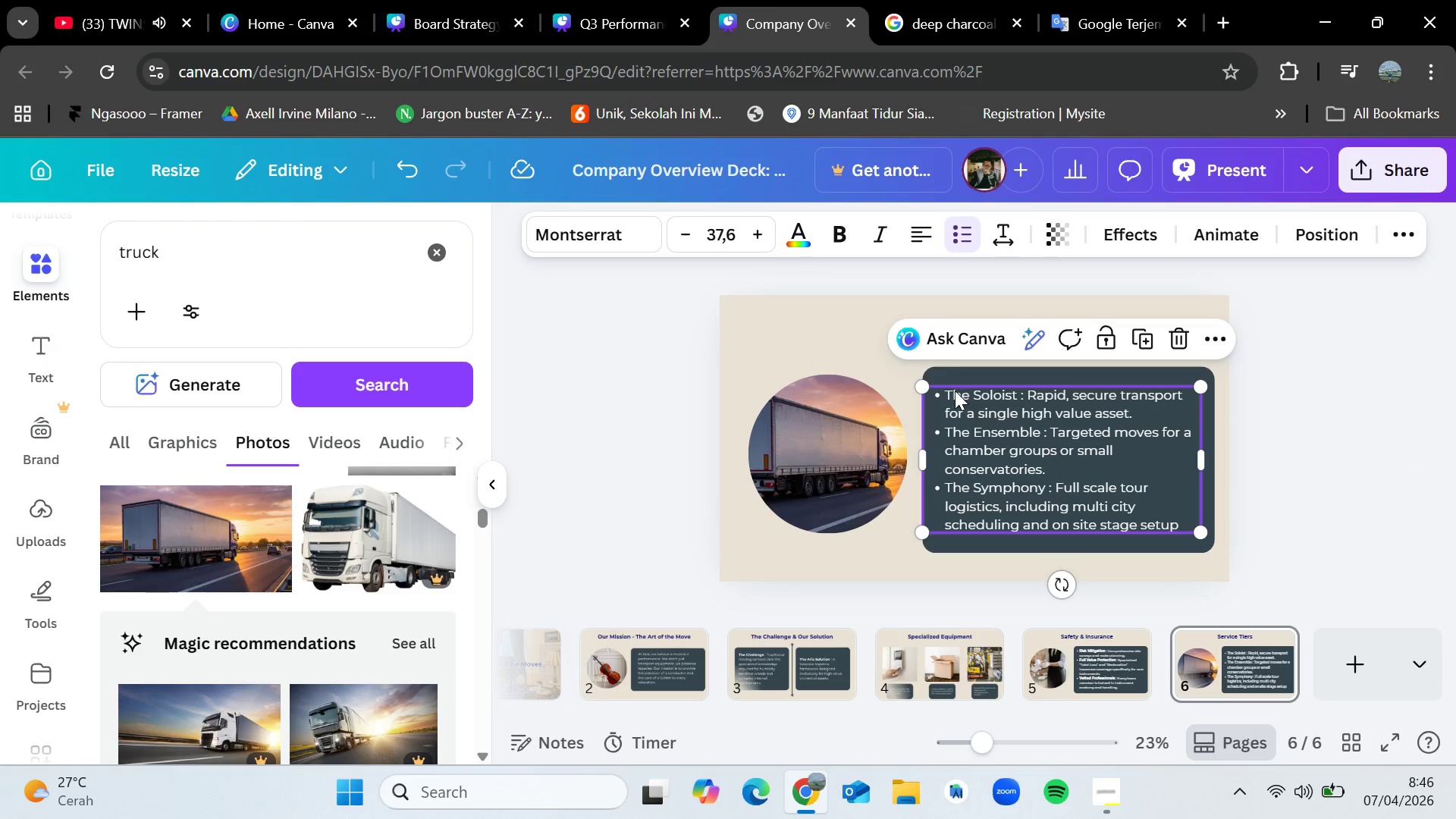 
left_click([952, 392])
 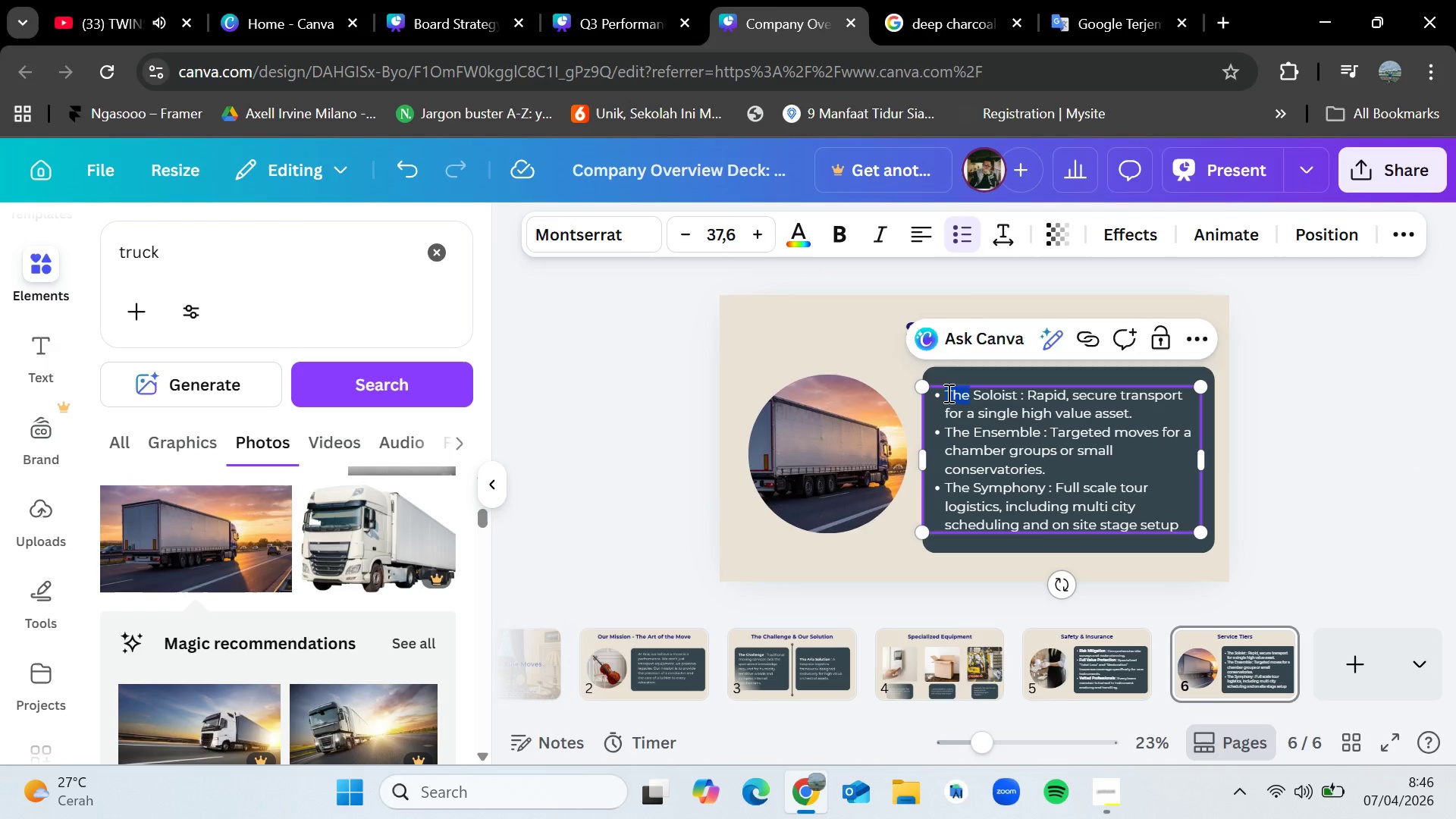 
left_click([947, 393])
 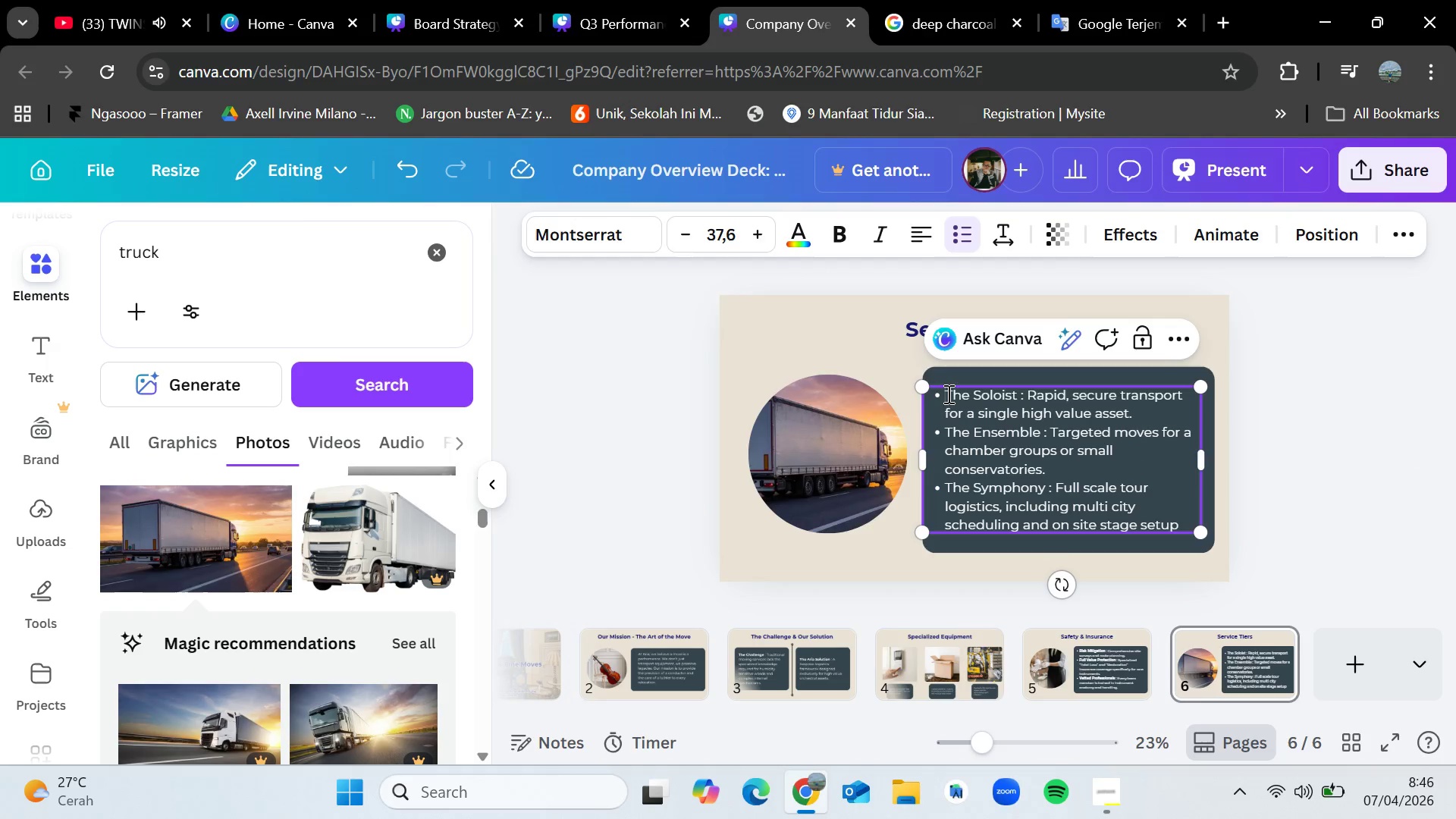 
left_click_drag(start_coordinate=[947, 394], to_coordinate=[1014, 394])
 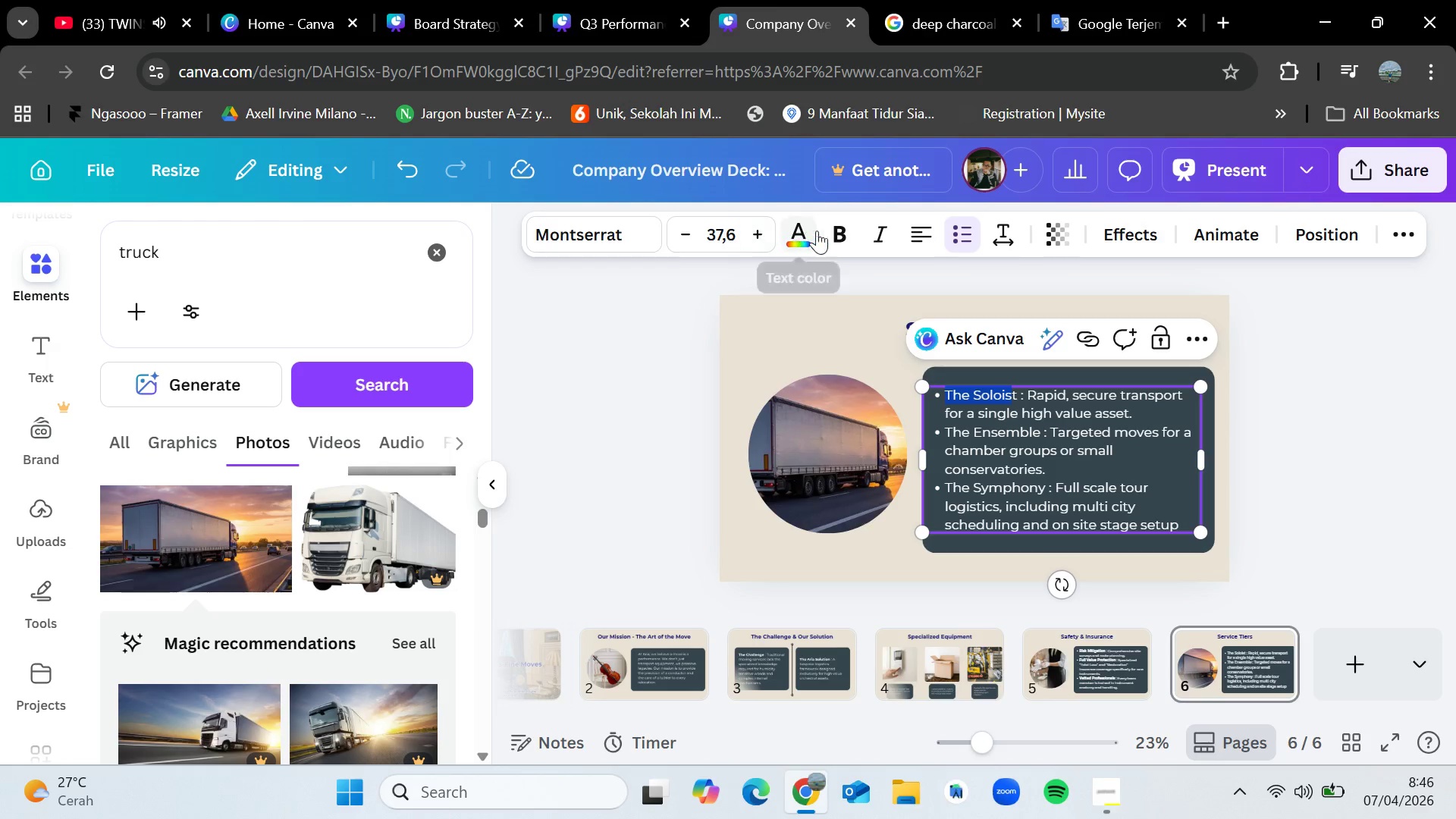 
left_click([836, 231])
 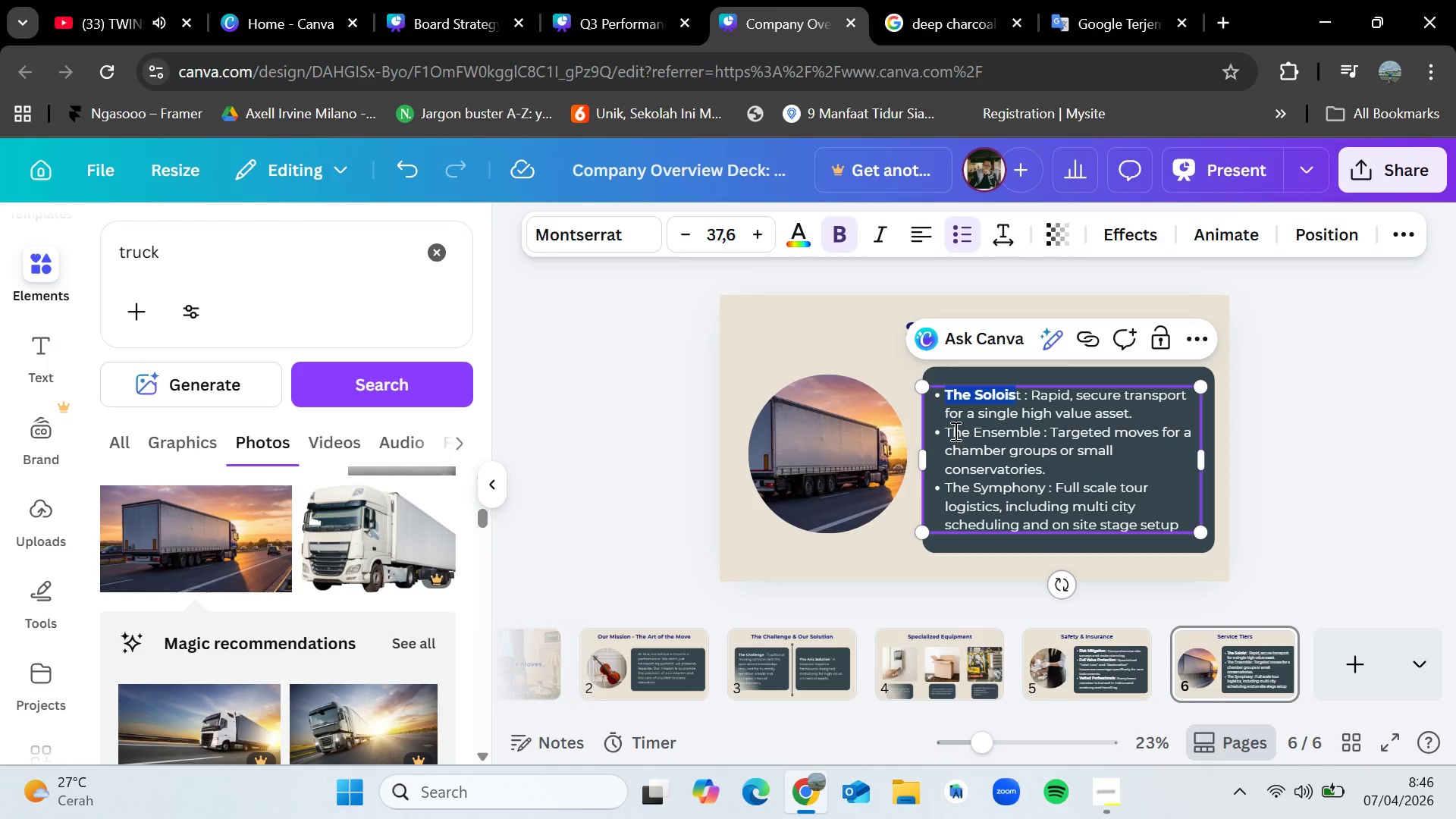 
left_click_drag(start_coordinate=[953, 430], to_coordinate=[1023, 430])
 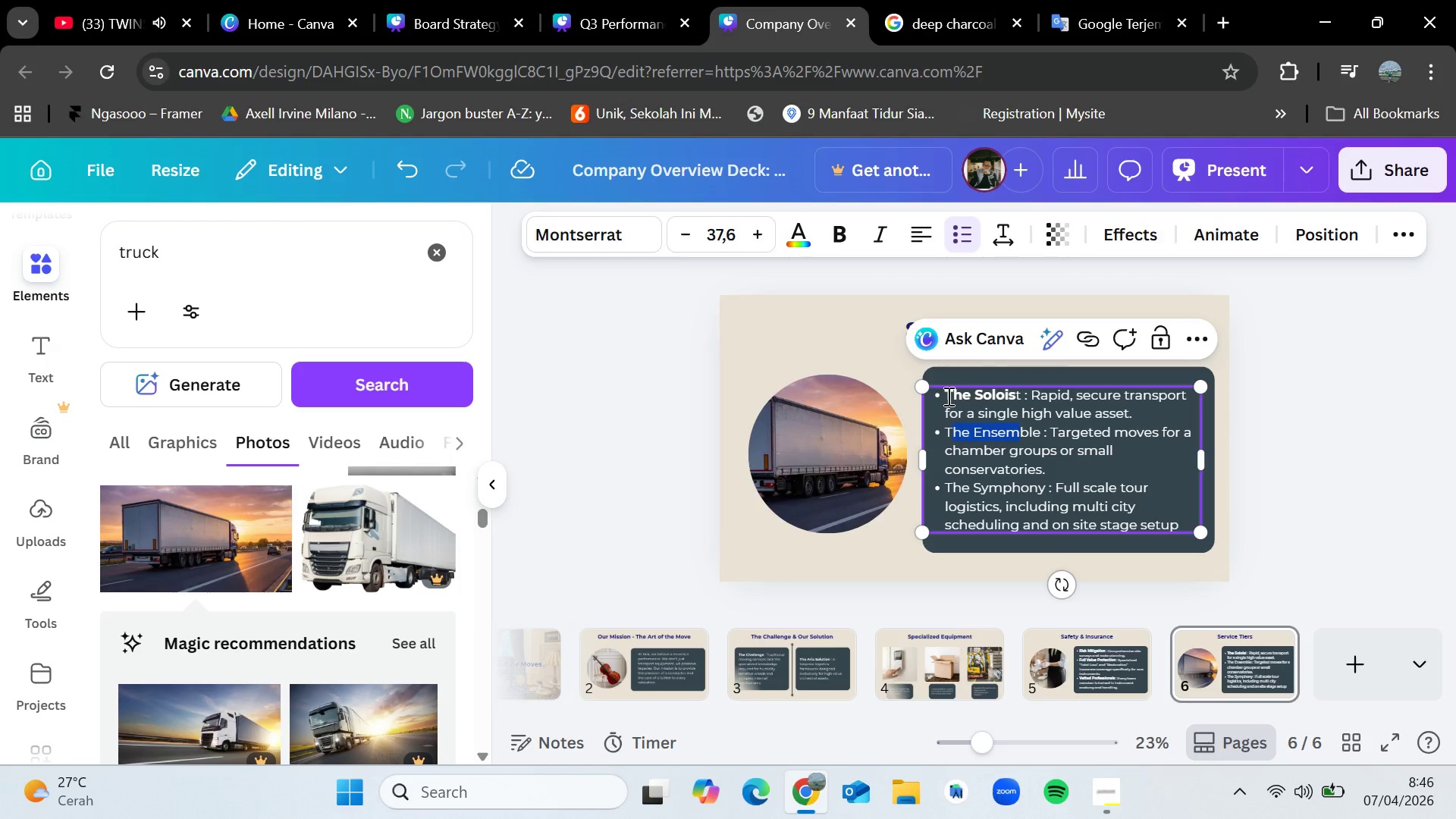 
left_click_drag(start_coordinate=[948, 395], to_coordinate=[1018, 393])
 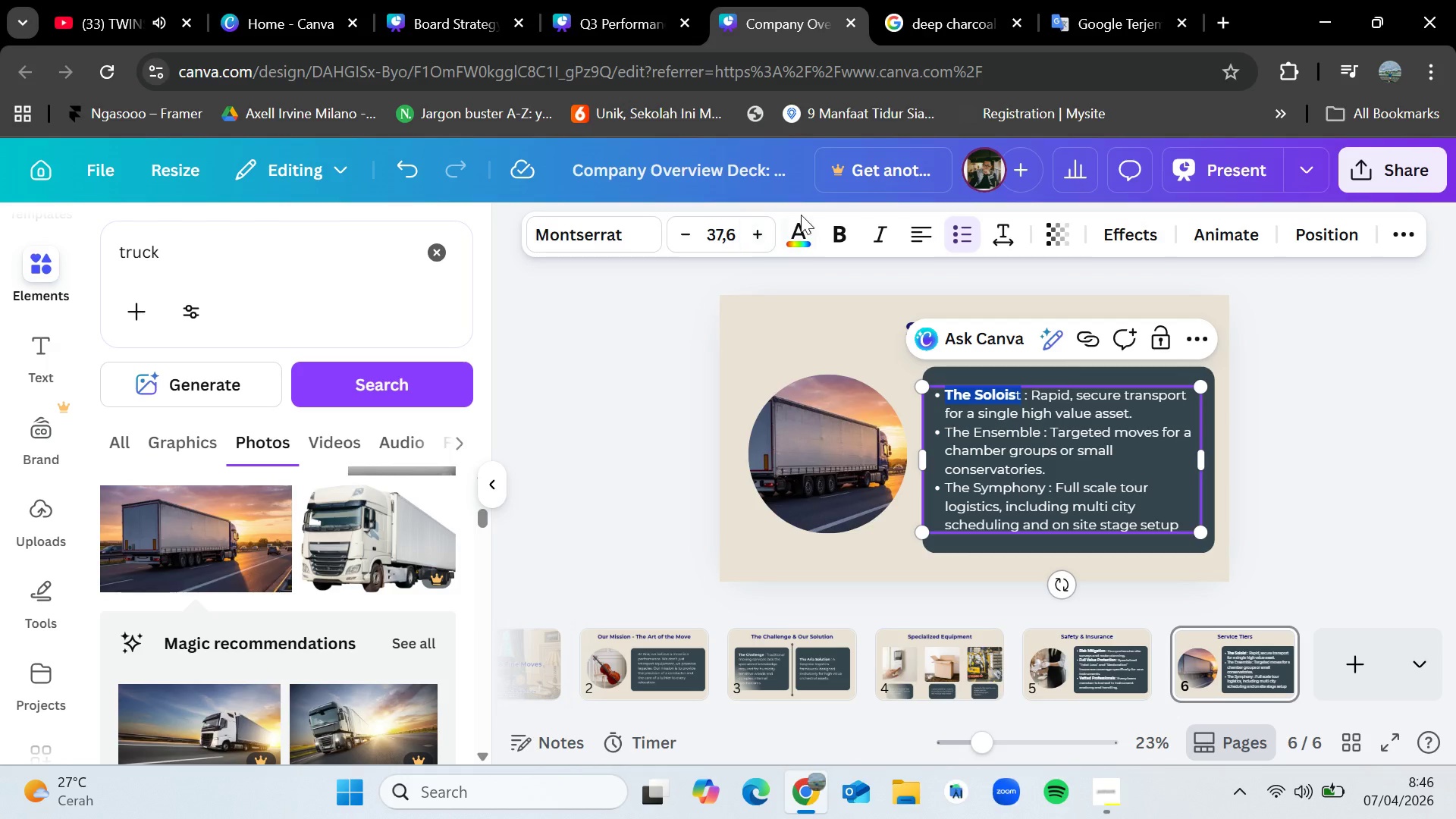 
left_click([843, 240])
 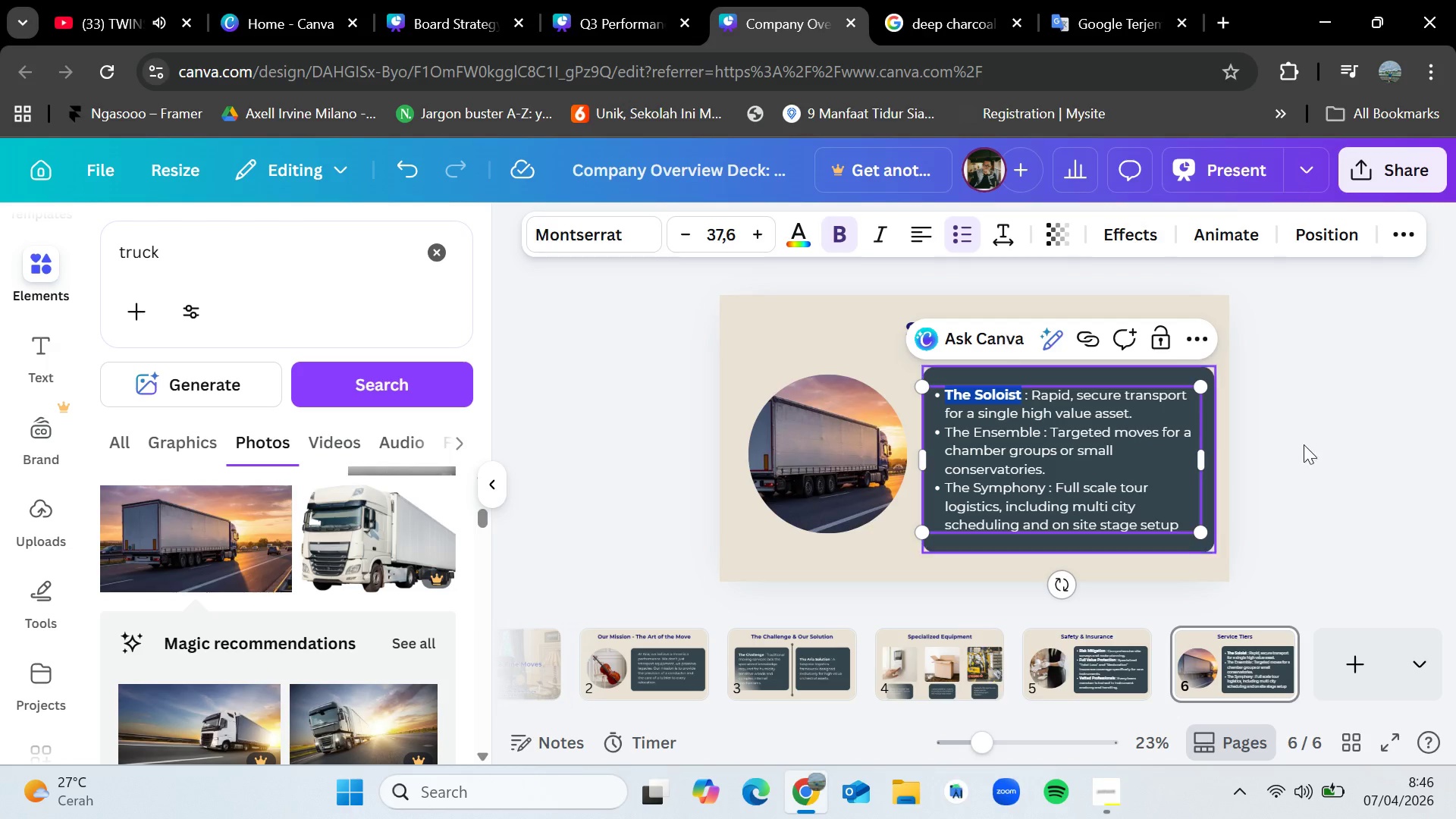 
left_click([1401, 475])
 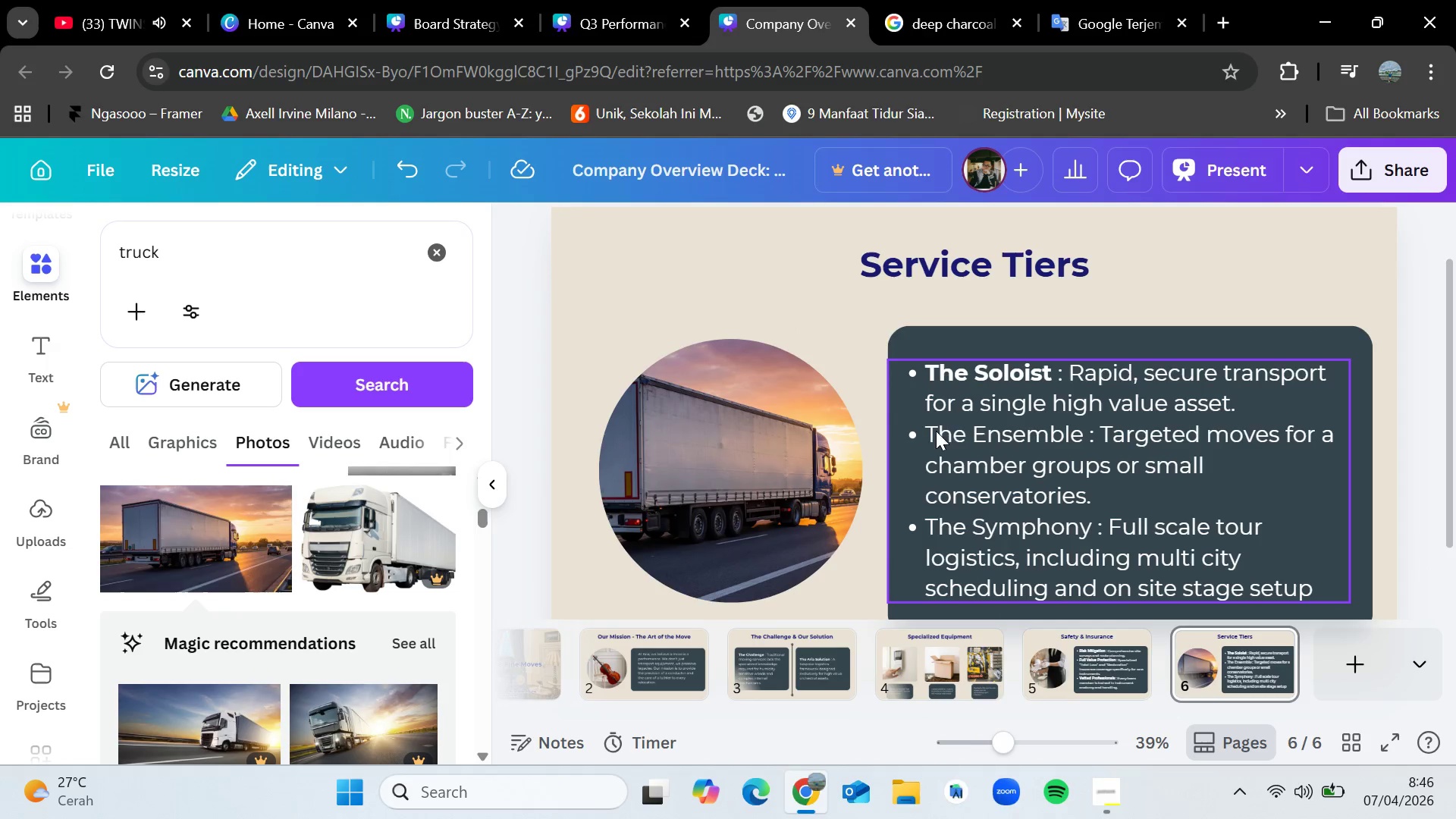 
double_click([932, 433])
 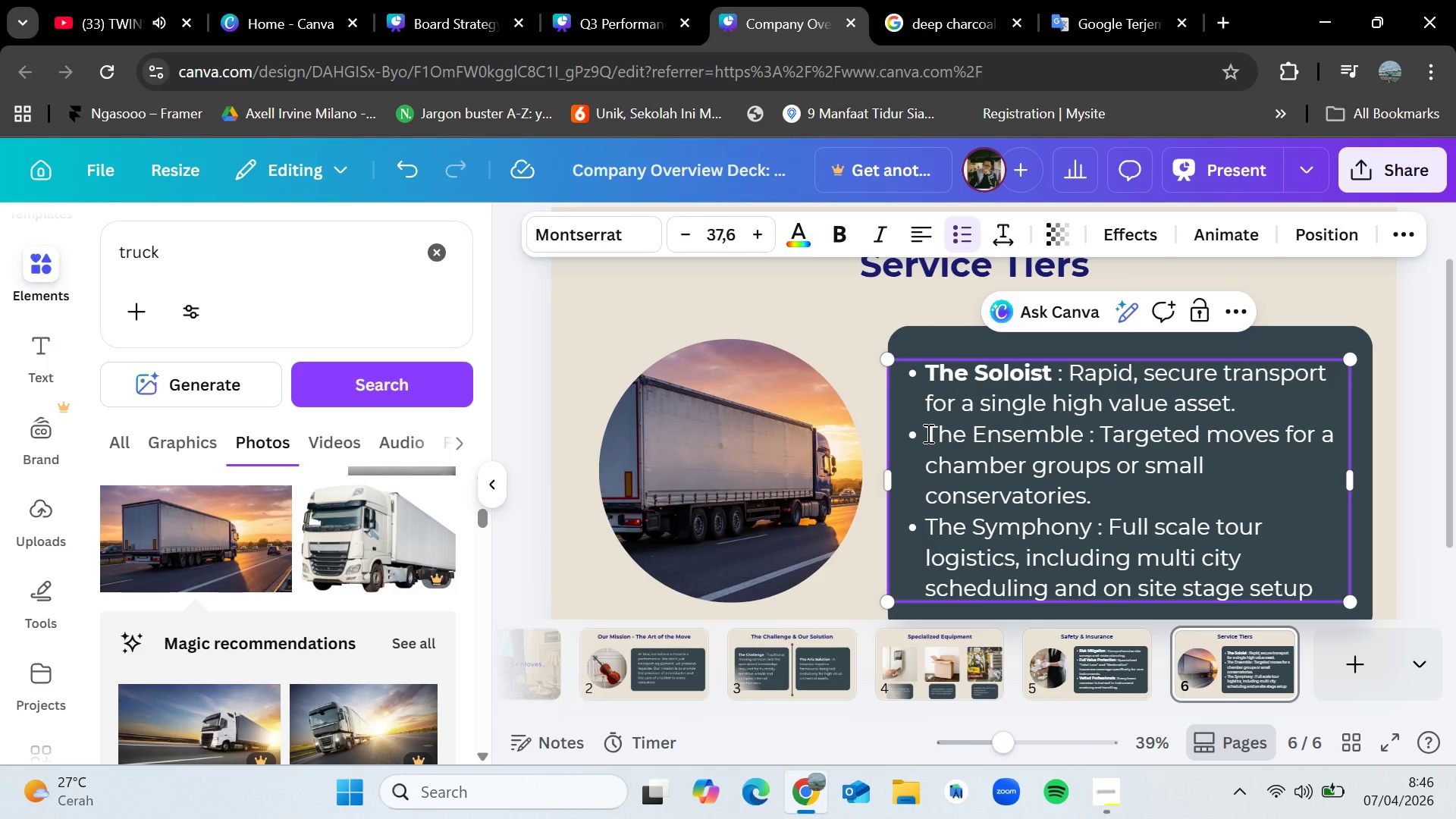 
left_click_drag(start_coordinate=[927, 433], to_coordinate=[1085, 437])
 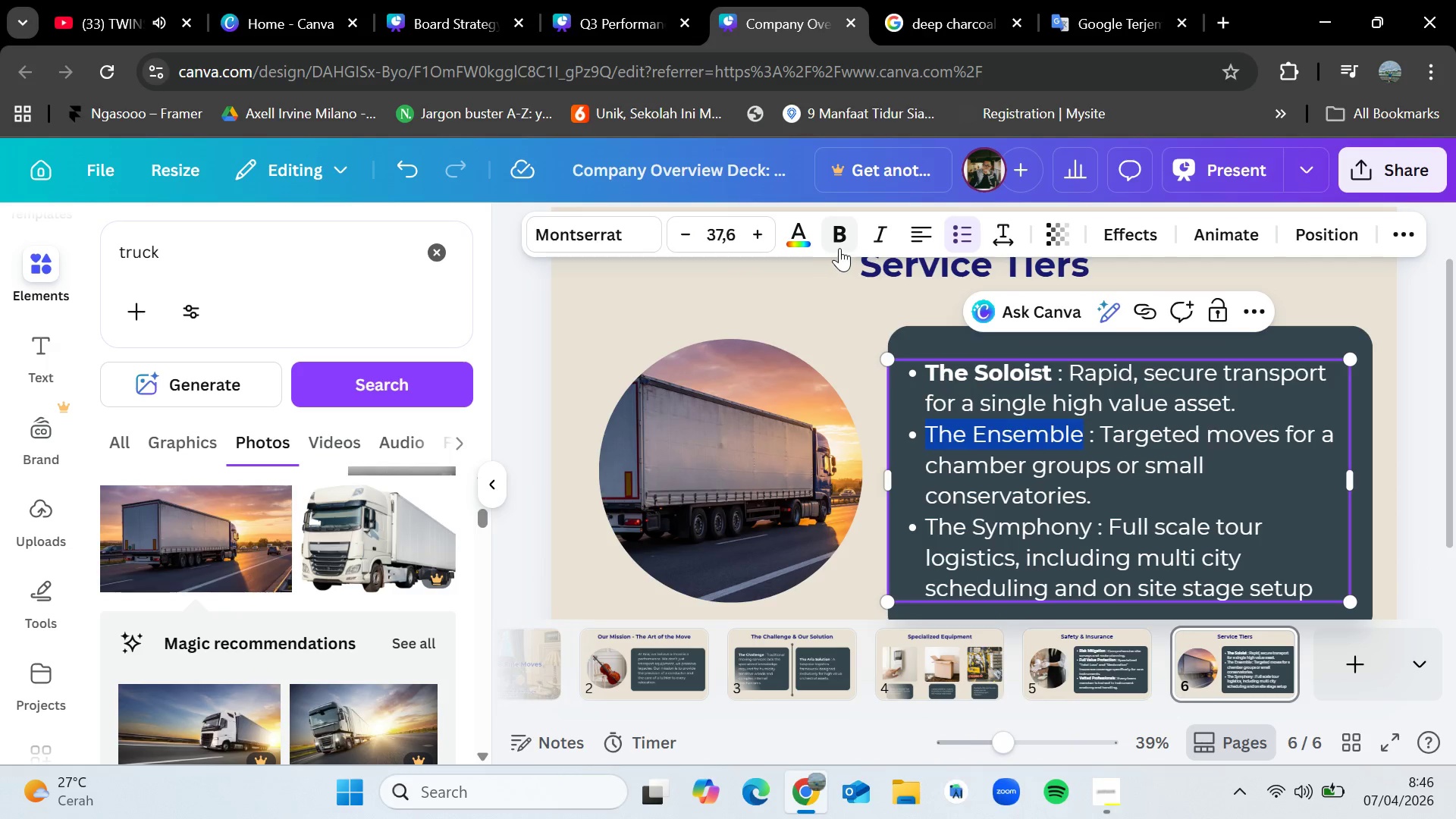 
left_click([845, 239])
 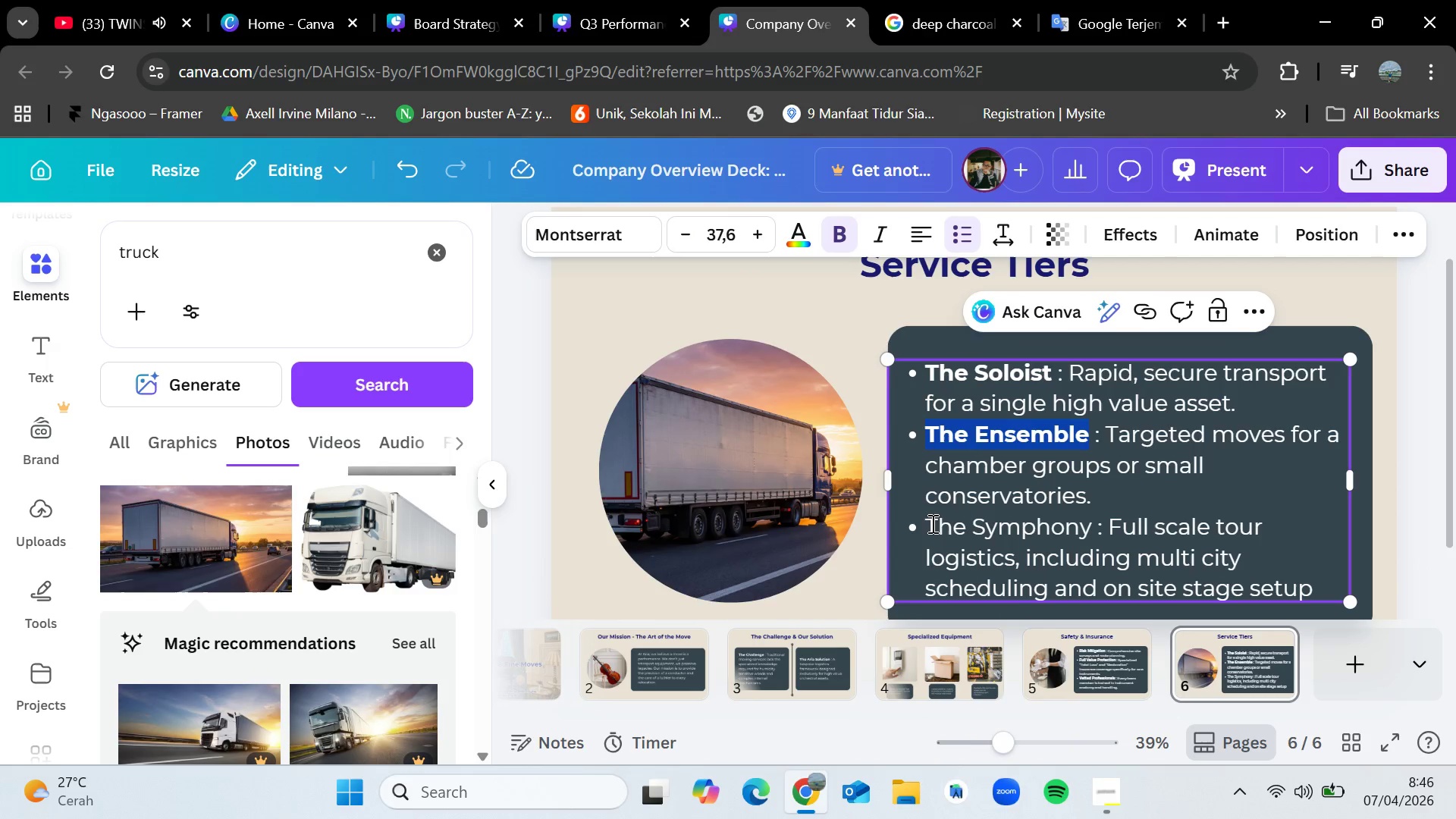 
left_click_drag(start_coordinate=[931, 523], to_coordinate=[1087, 526])
 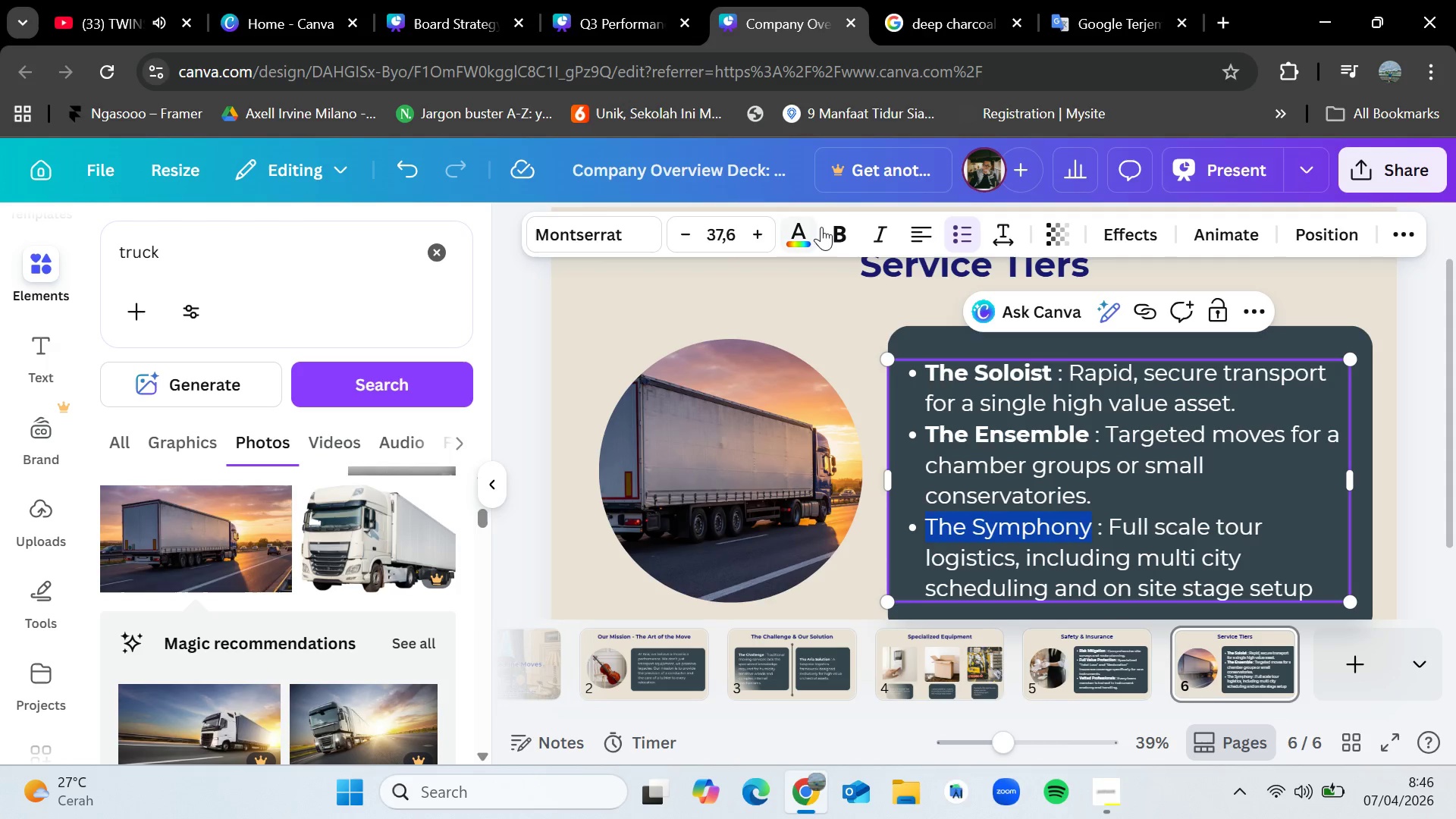 
left_click([824, 228])
 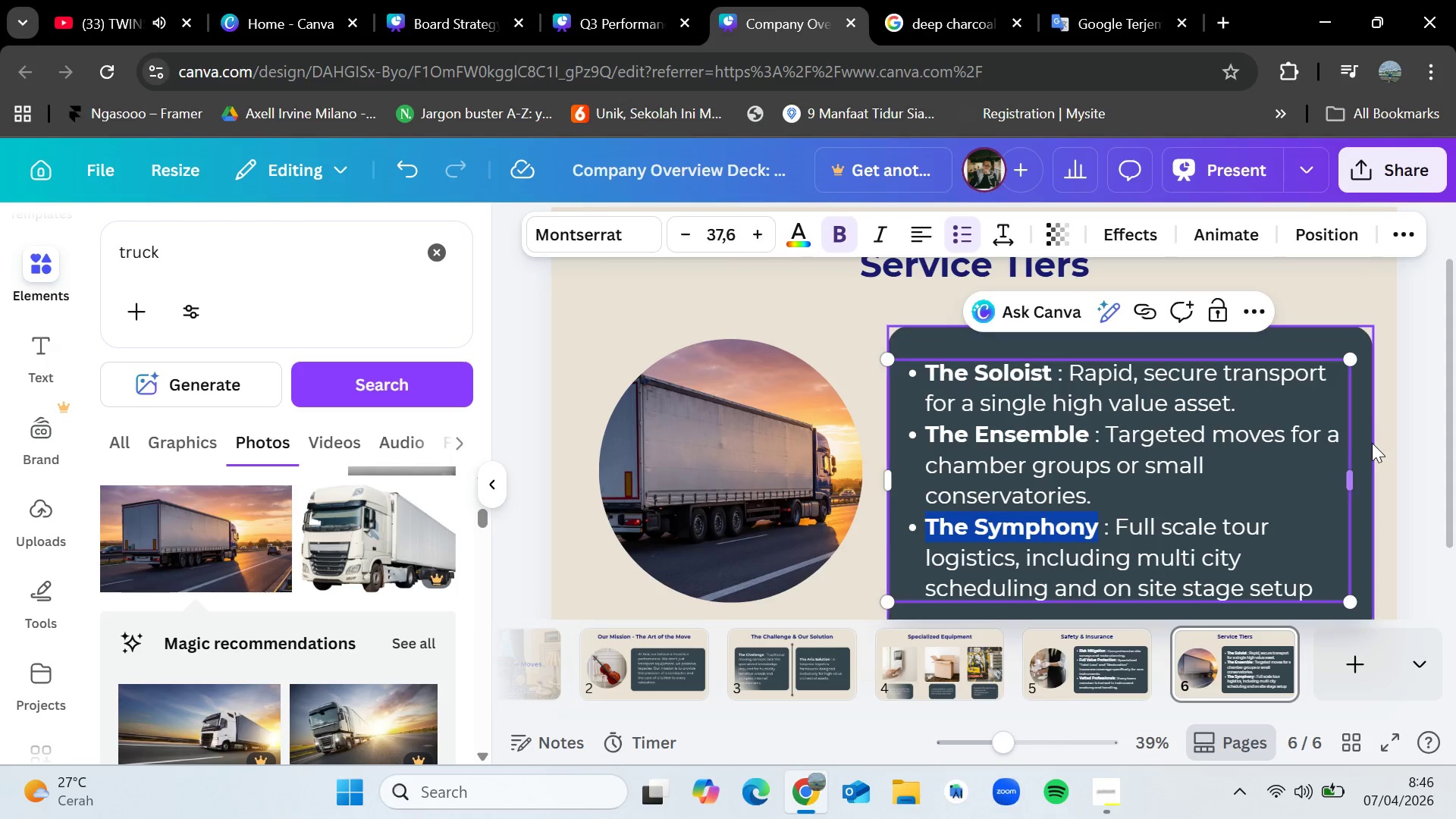 
left_click([1372, 444])
 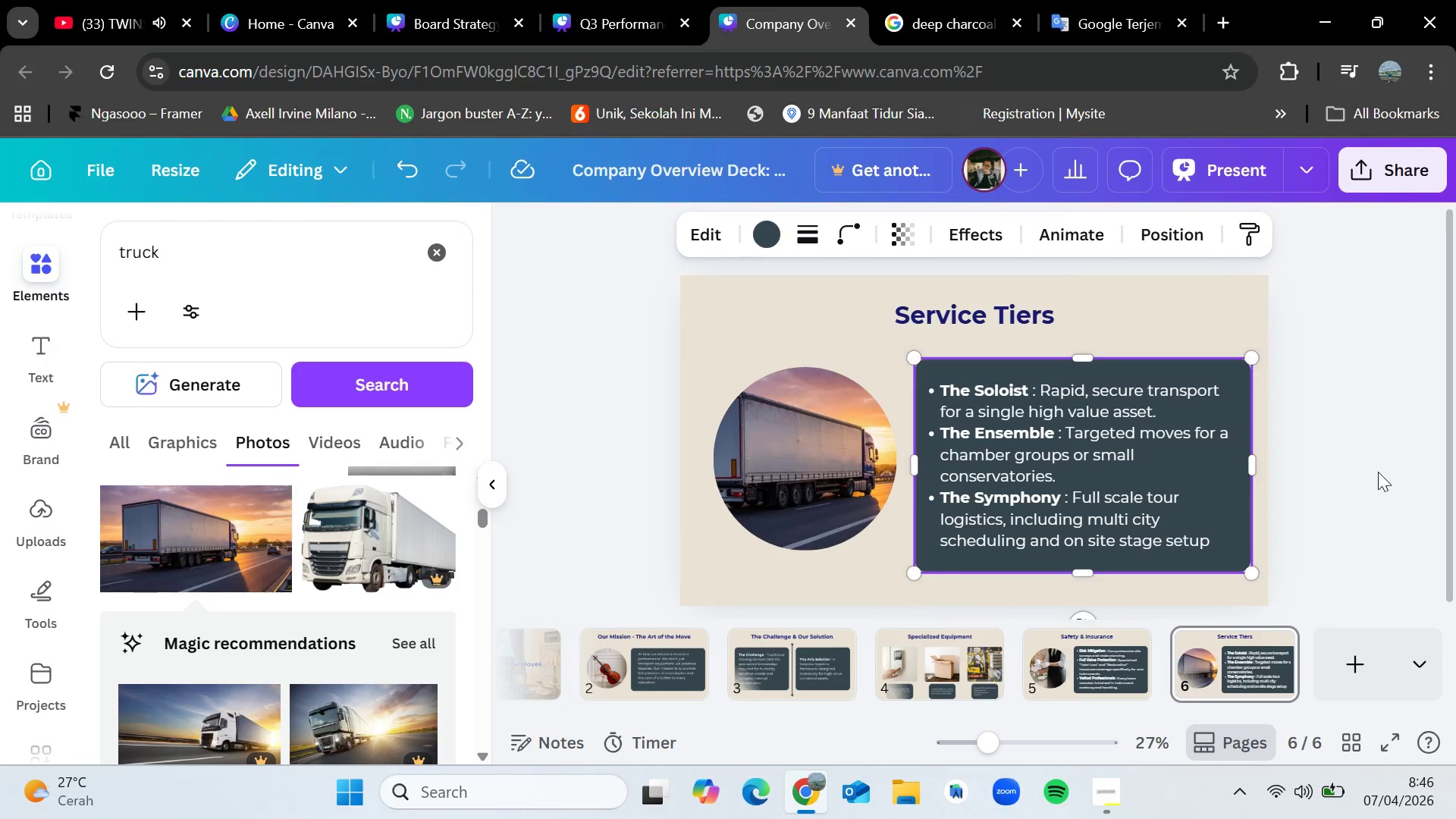 
left_click([1376, 481])
 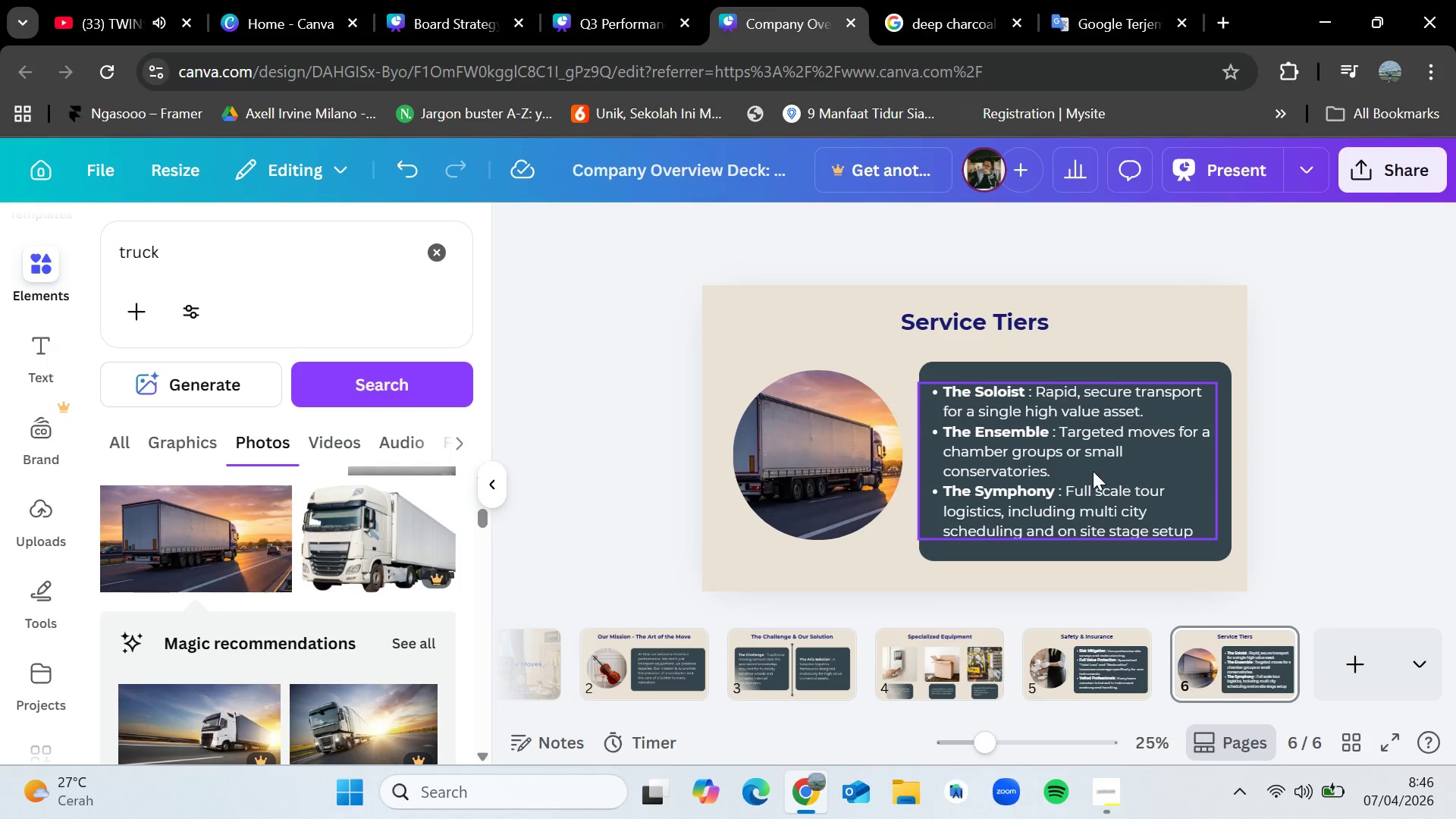 
left_click_drag(start_coordinate=[1088, 468], to_coordinate=[1087, 474])
 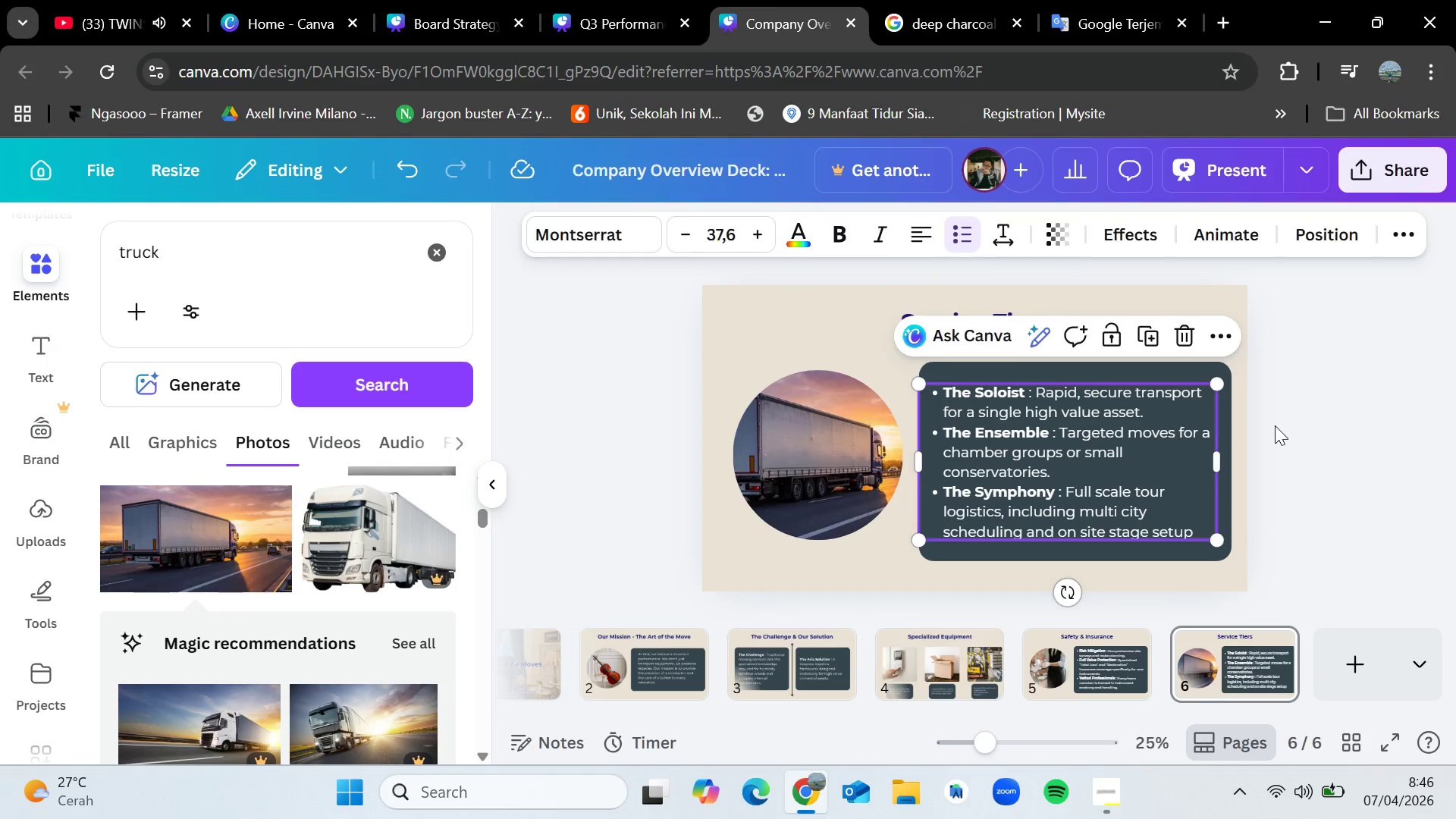 
left_click([1275, 425])
 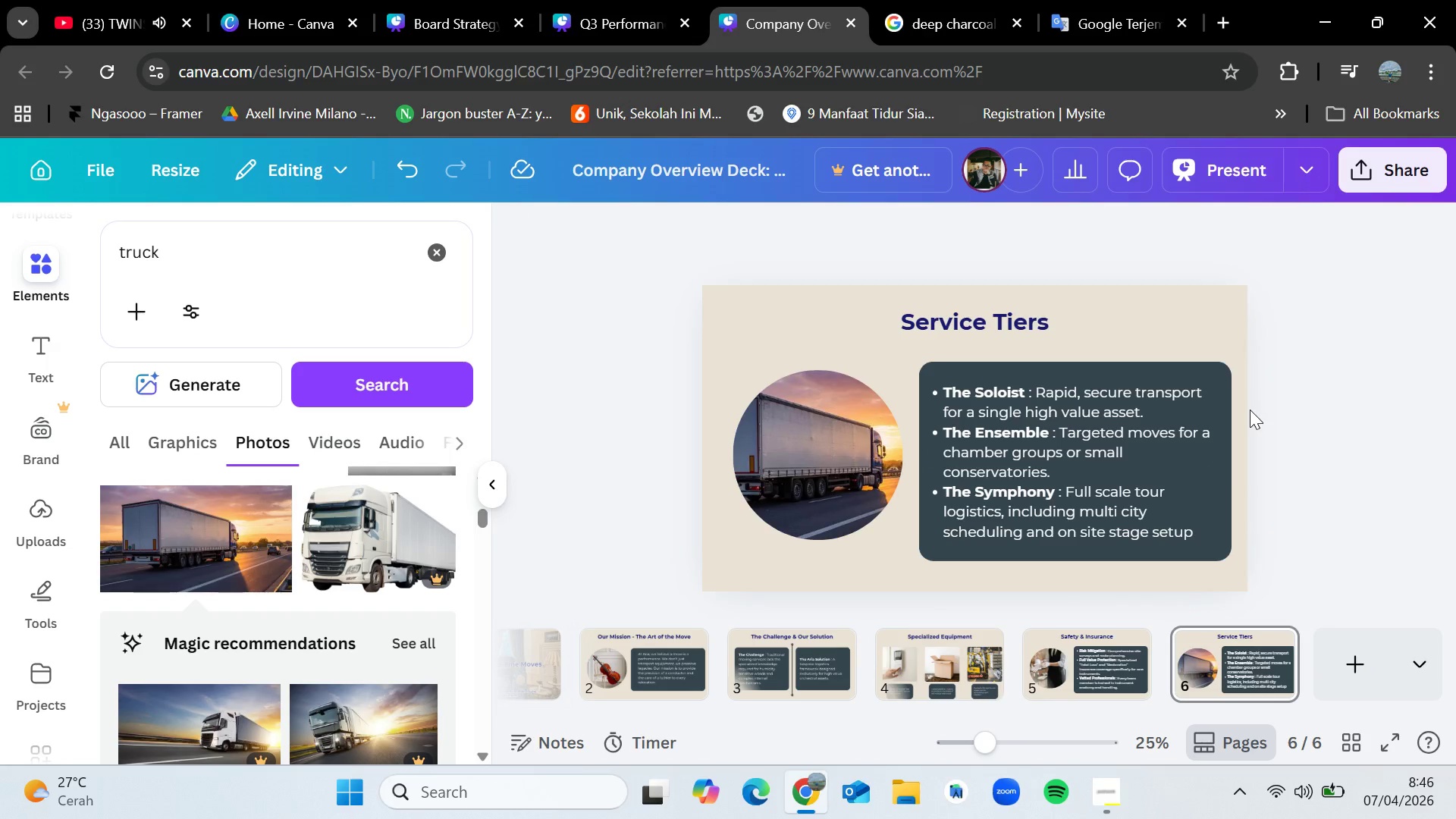 
left_click([1101, 802])